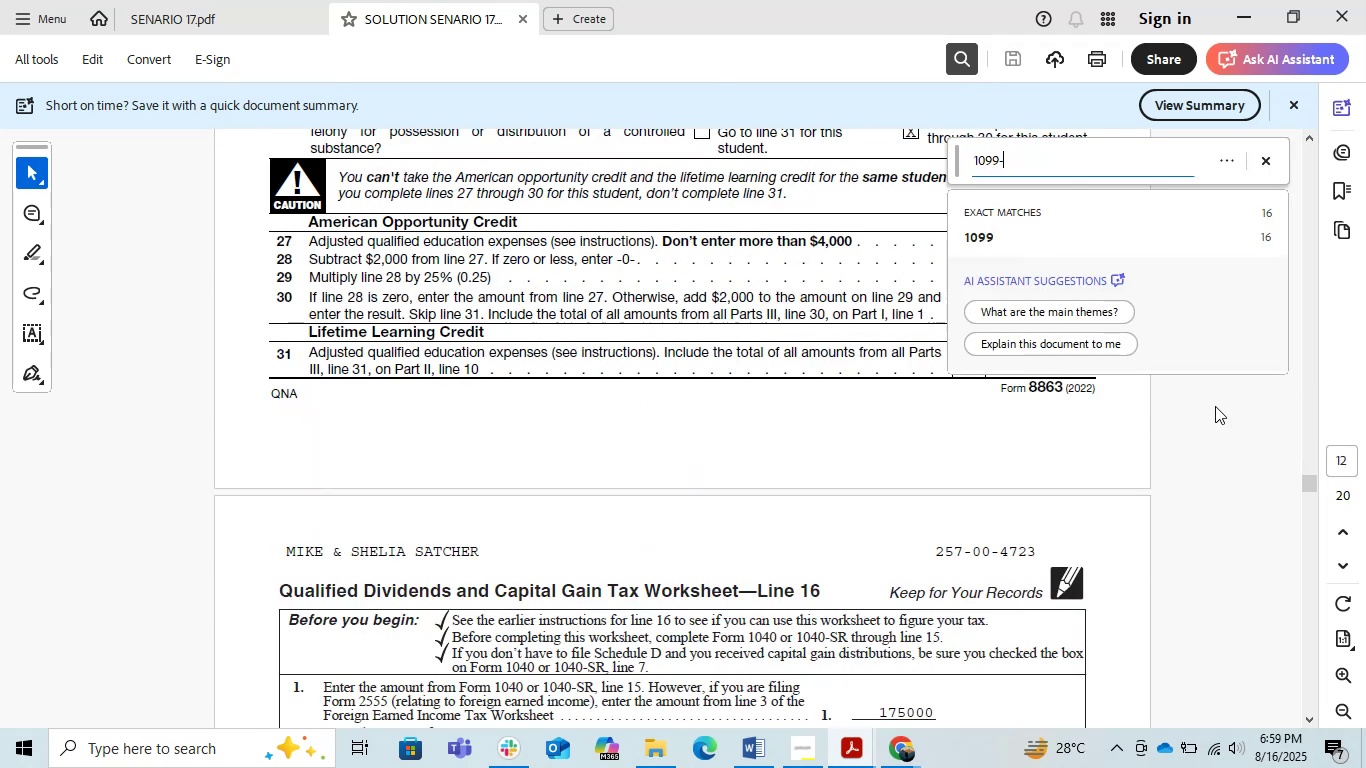 
key(R)
 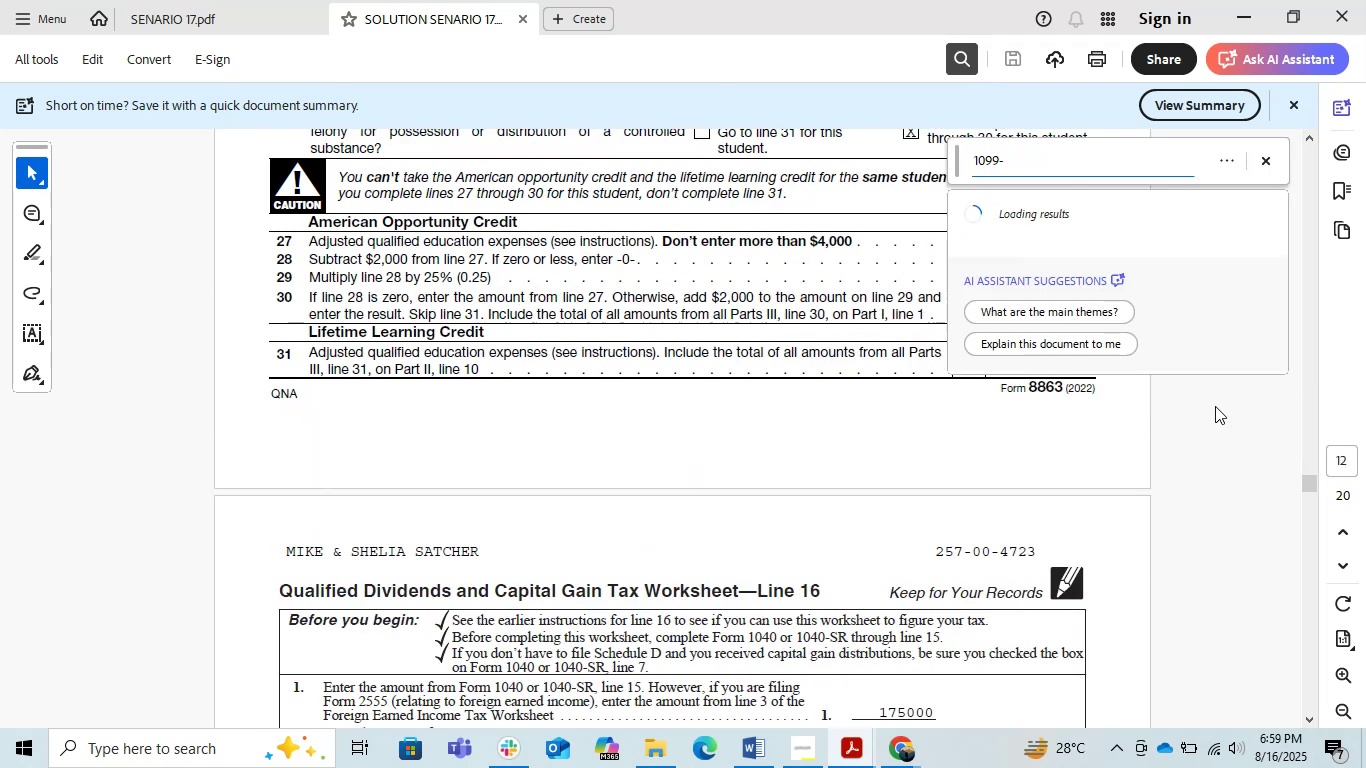 
key(Enter)
 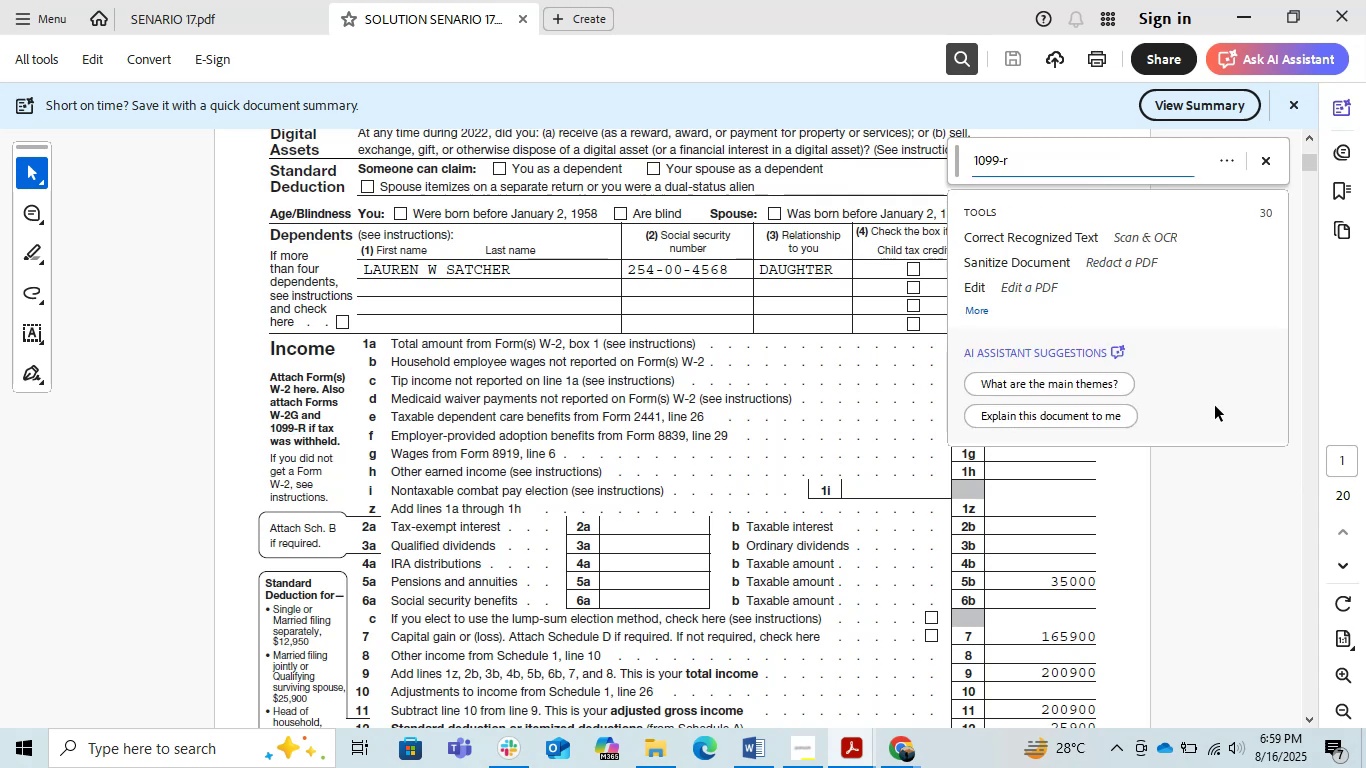 
key(Enter)
 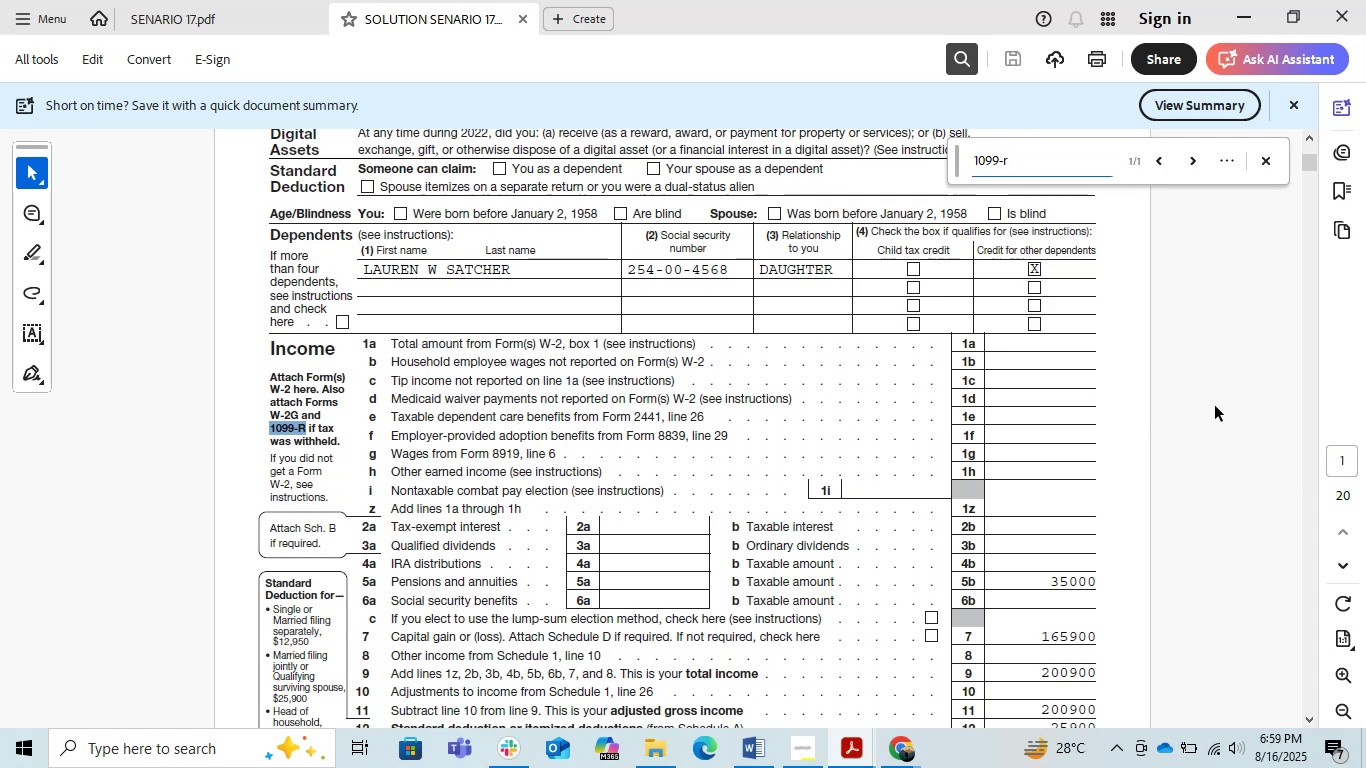 
key(Enter)
 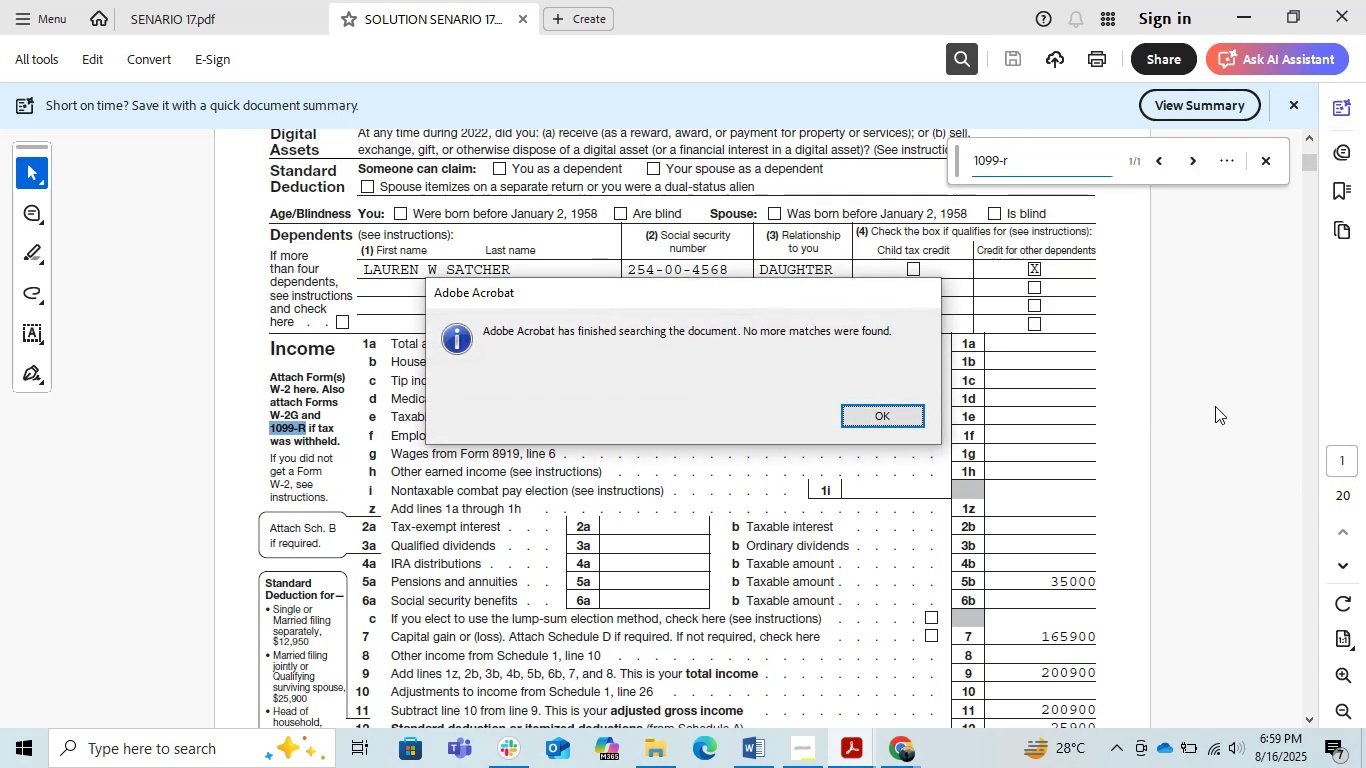 
key(Enter)
 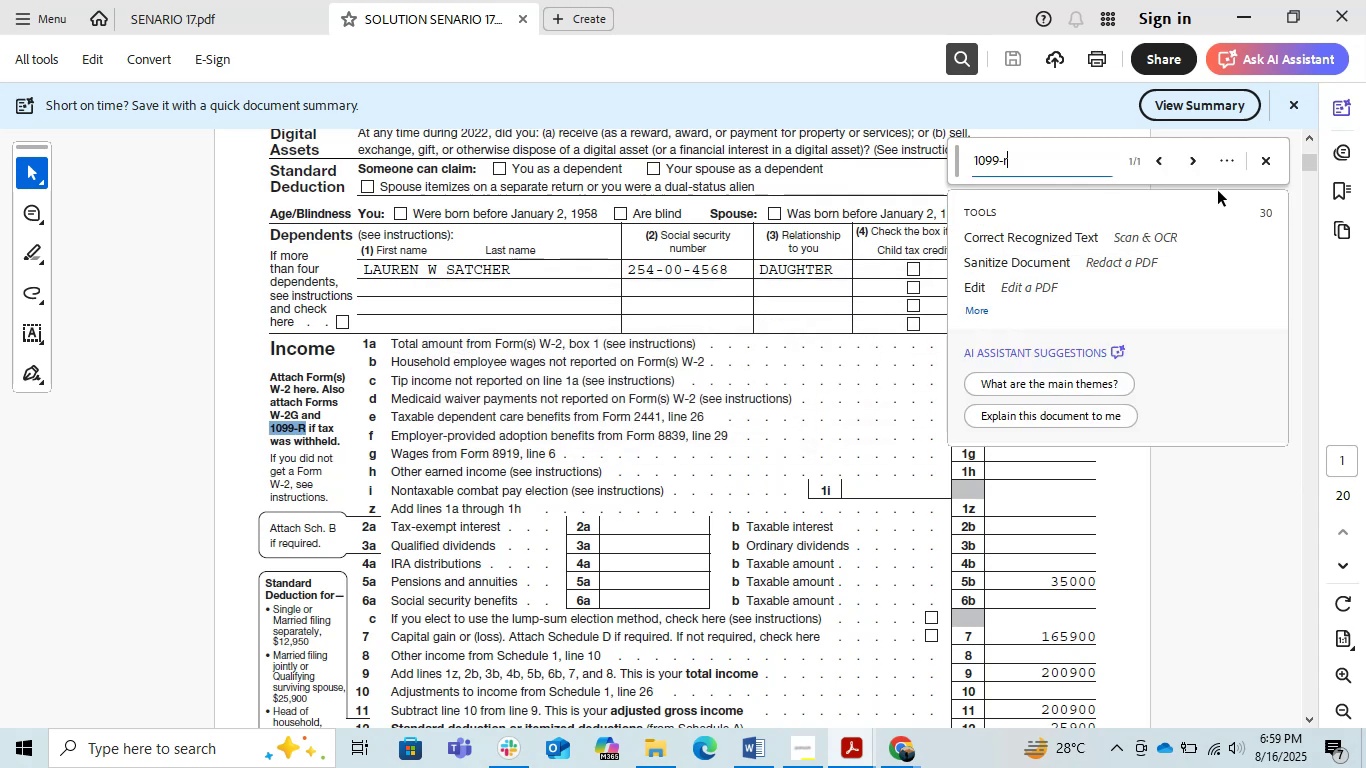 
left_click([1181, 164])
 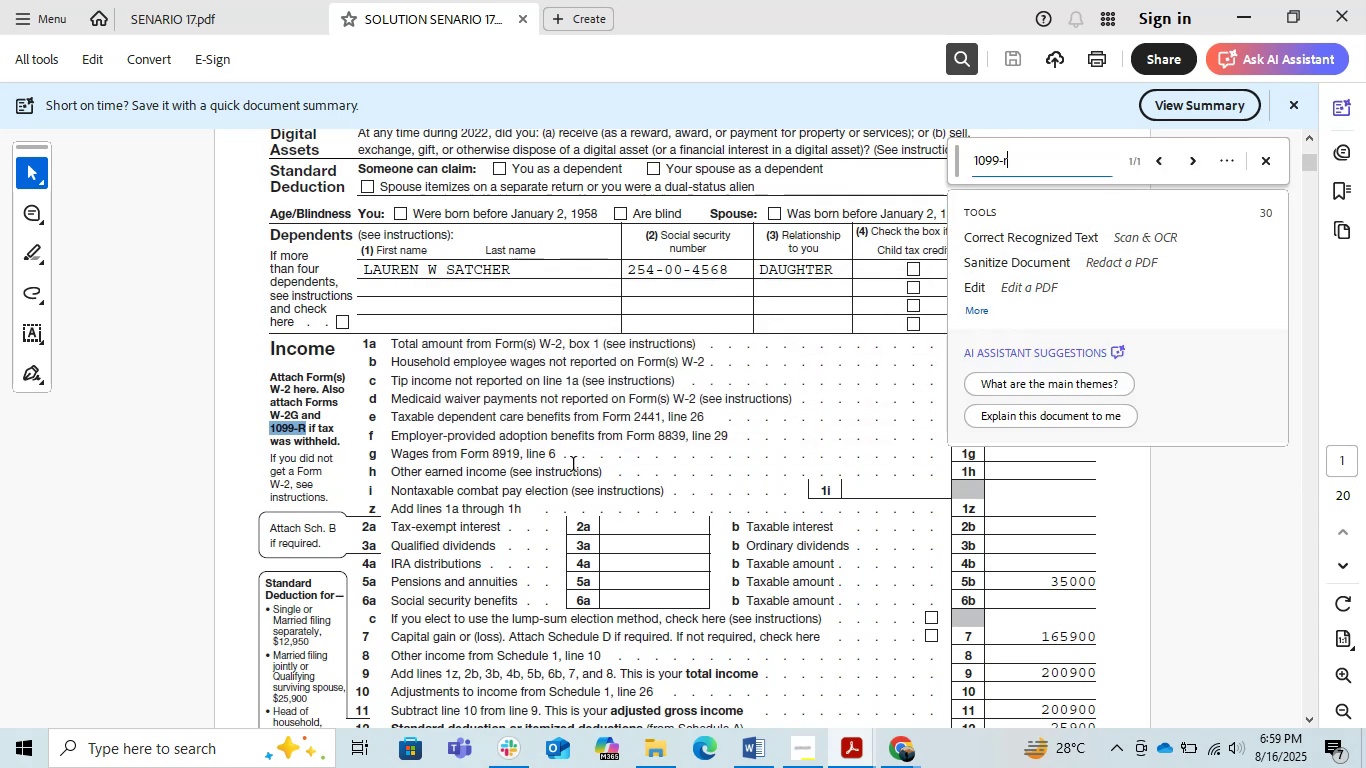 
left_click([314, 420])
 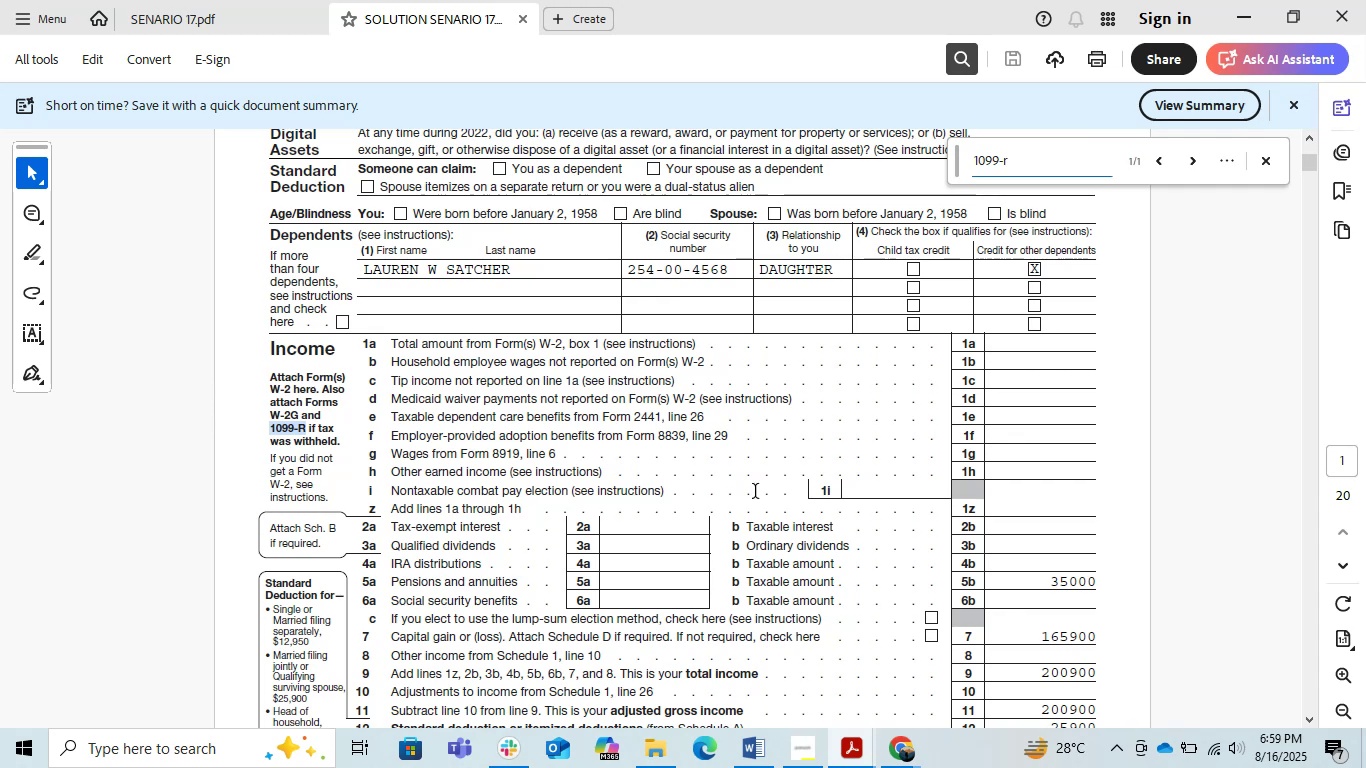 
scroll: coordinate [756, 492], scroll_direction: up, amount: 1.0
 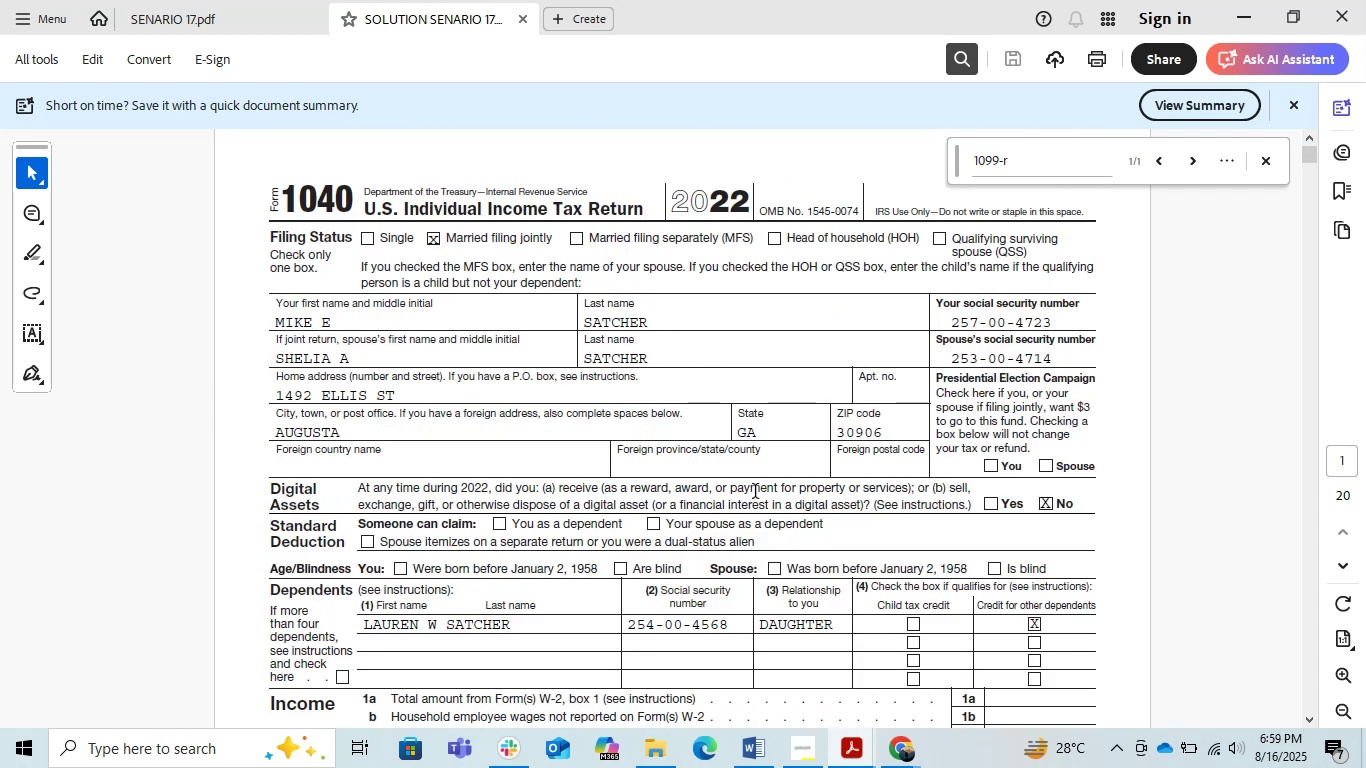 
scroll: coordinate [756, 492], scroll_direction: down, amount: 9.0
 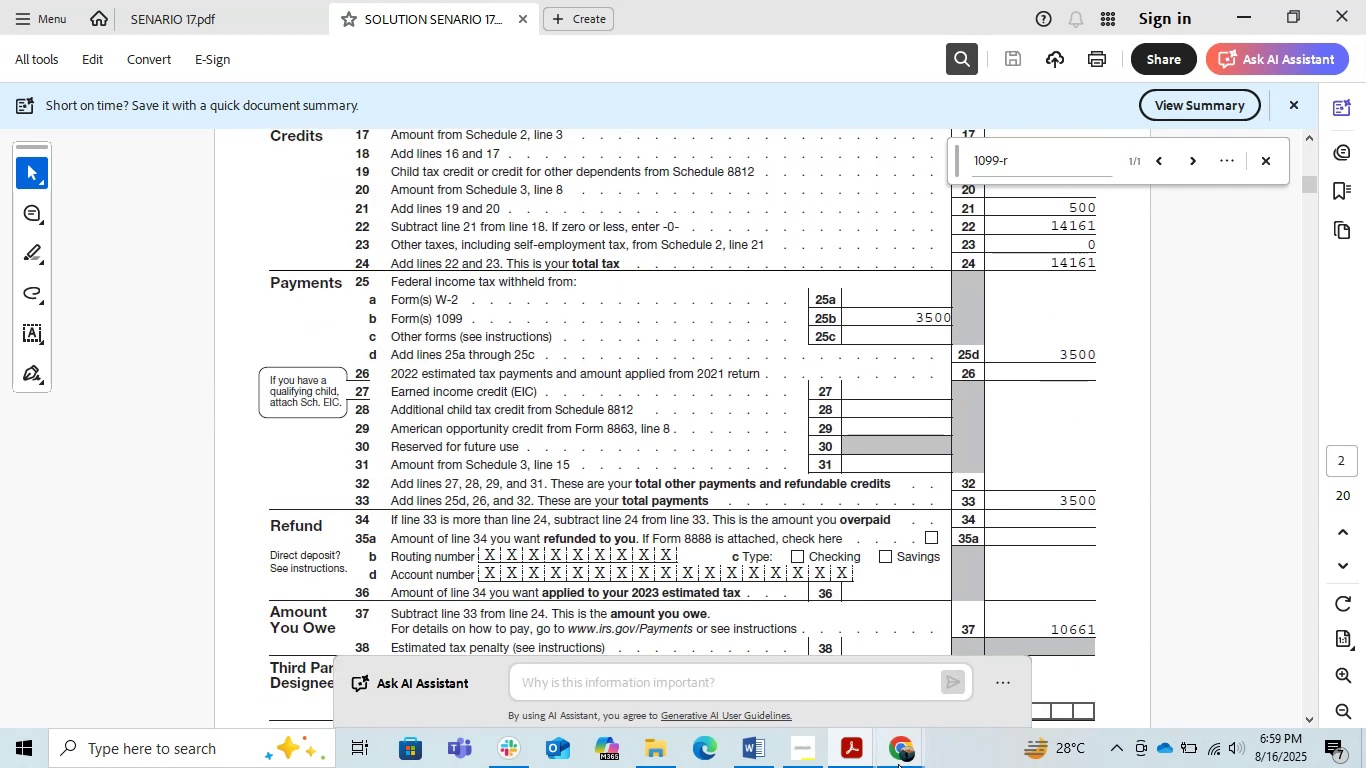 
left_click([901, 743])
 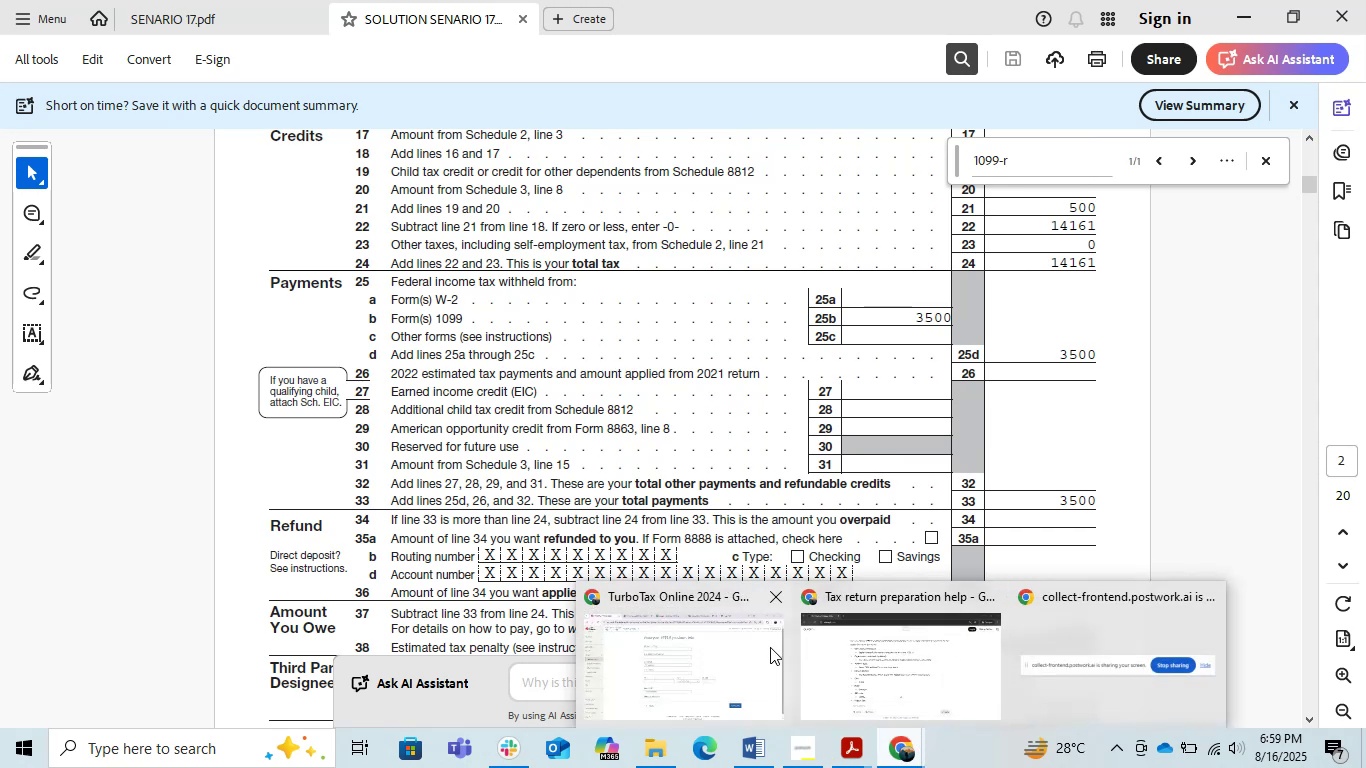 
left_click([886, 664])
 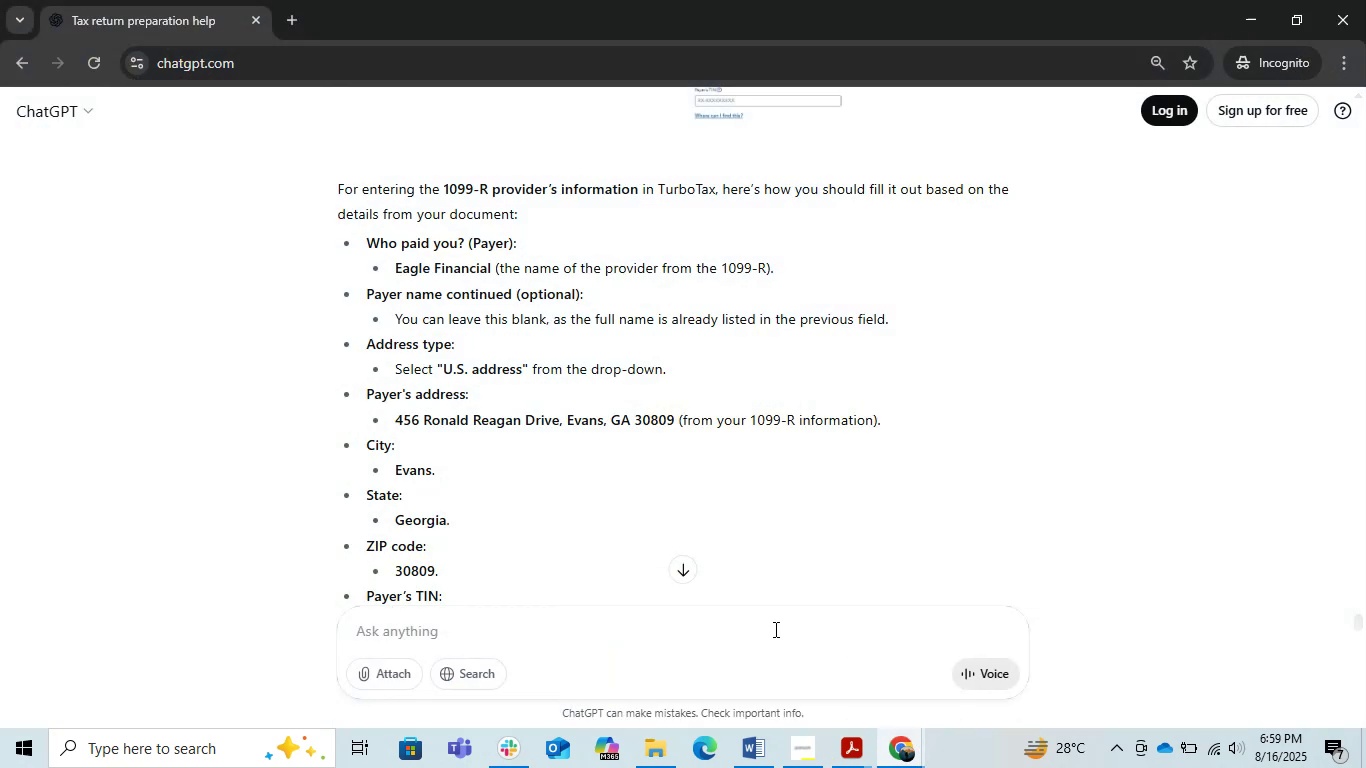 
scroll: coordinate [779, 410], scroll_direction: down, amount: 5.0
 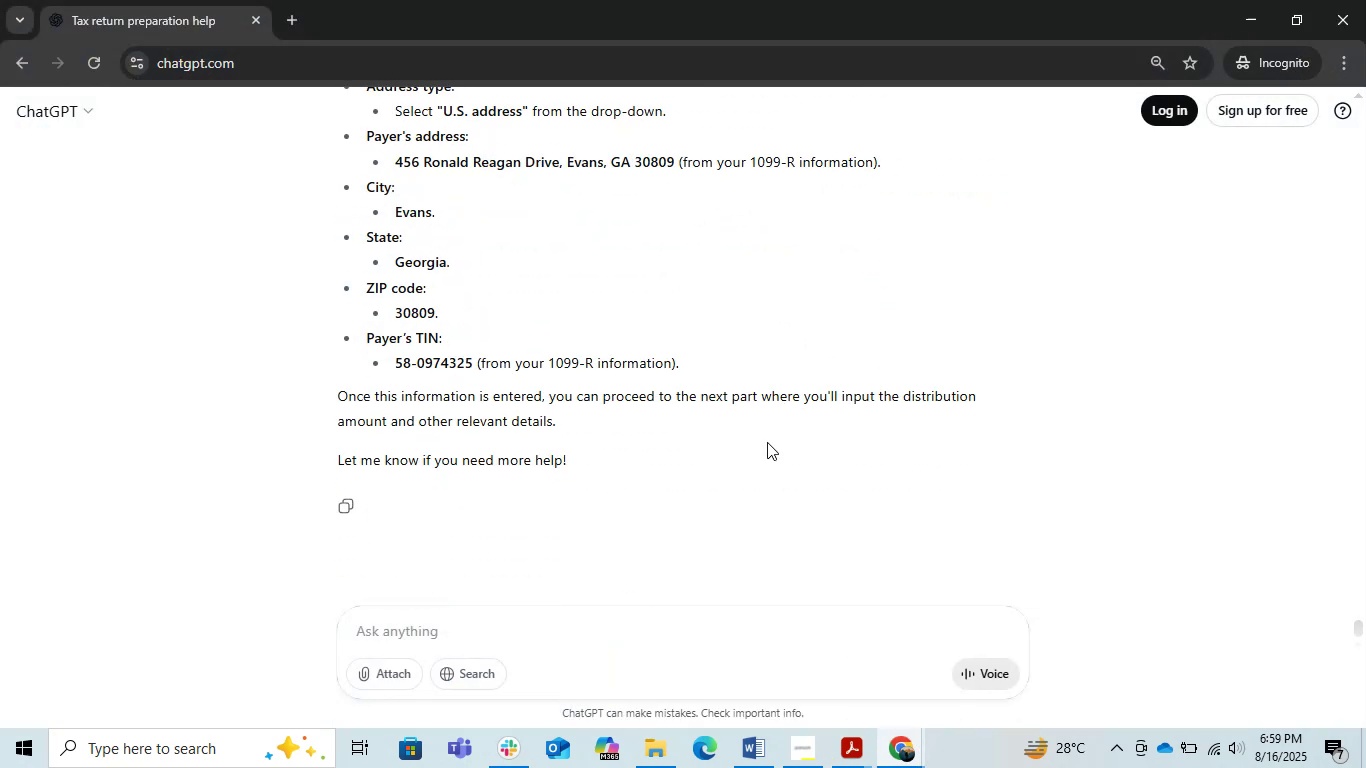 
scroll: coordinate [763, 452], scroll_direction: up, amount: 2.0
 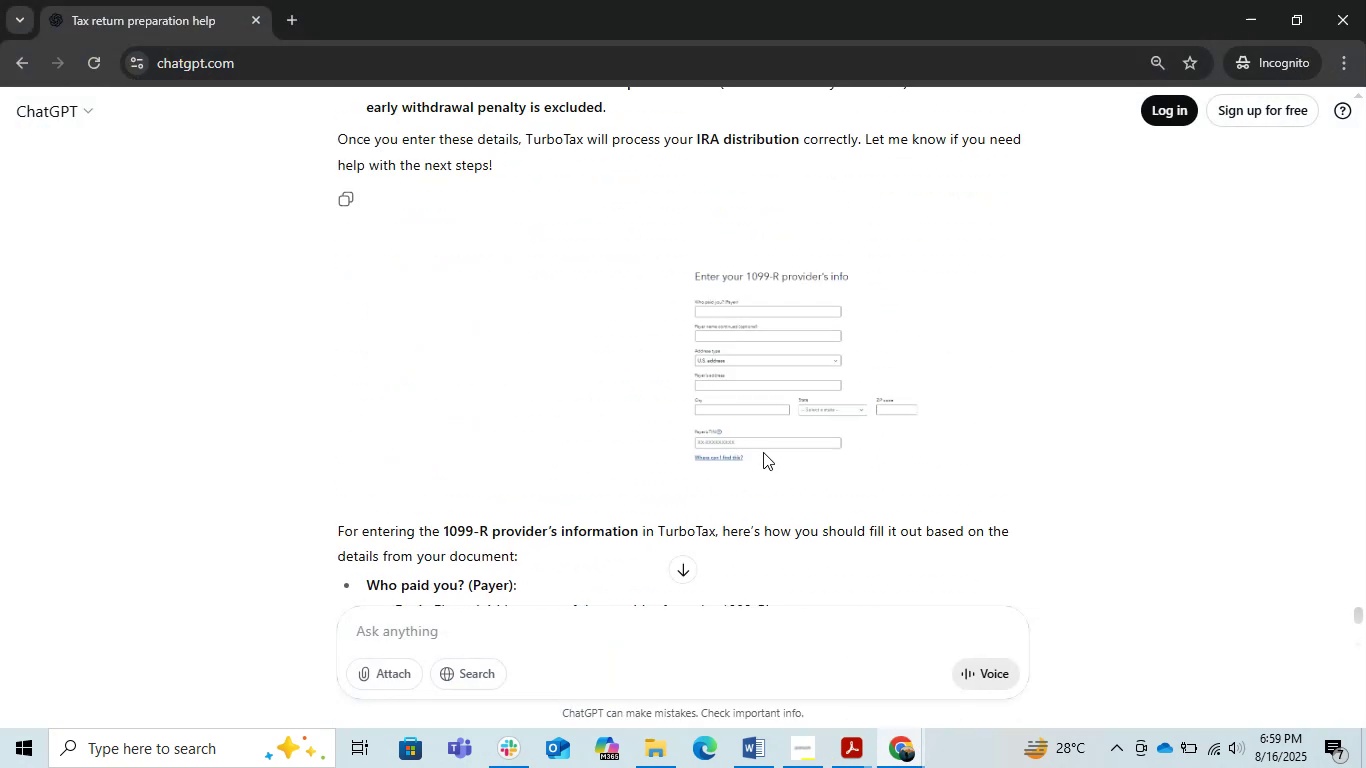 
scroll: coordinate [763, 452], scroll_direction: down, amount: 1.0
 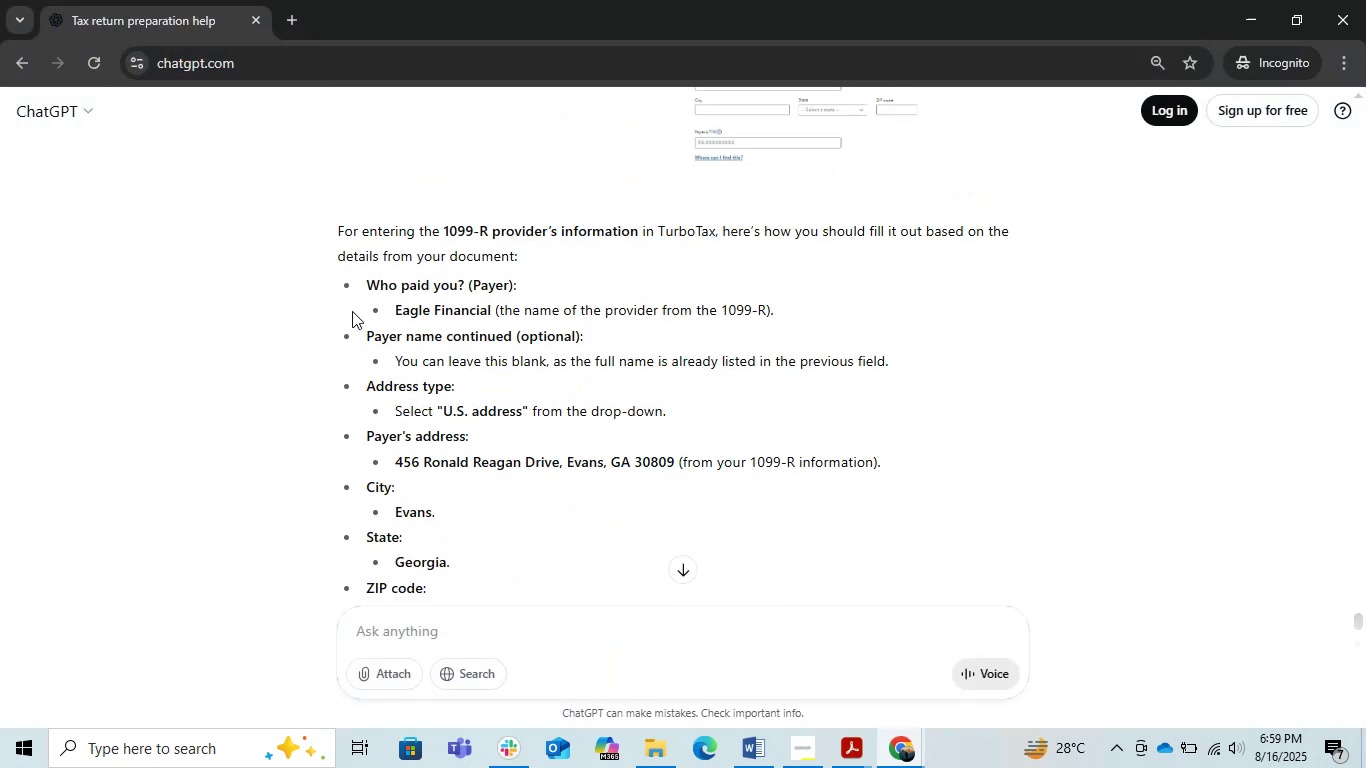 
left_click_drag(start_coordinate=[398, 310], to_coordinate=[492, 315])
 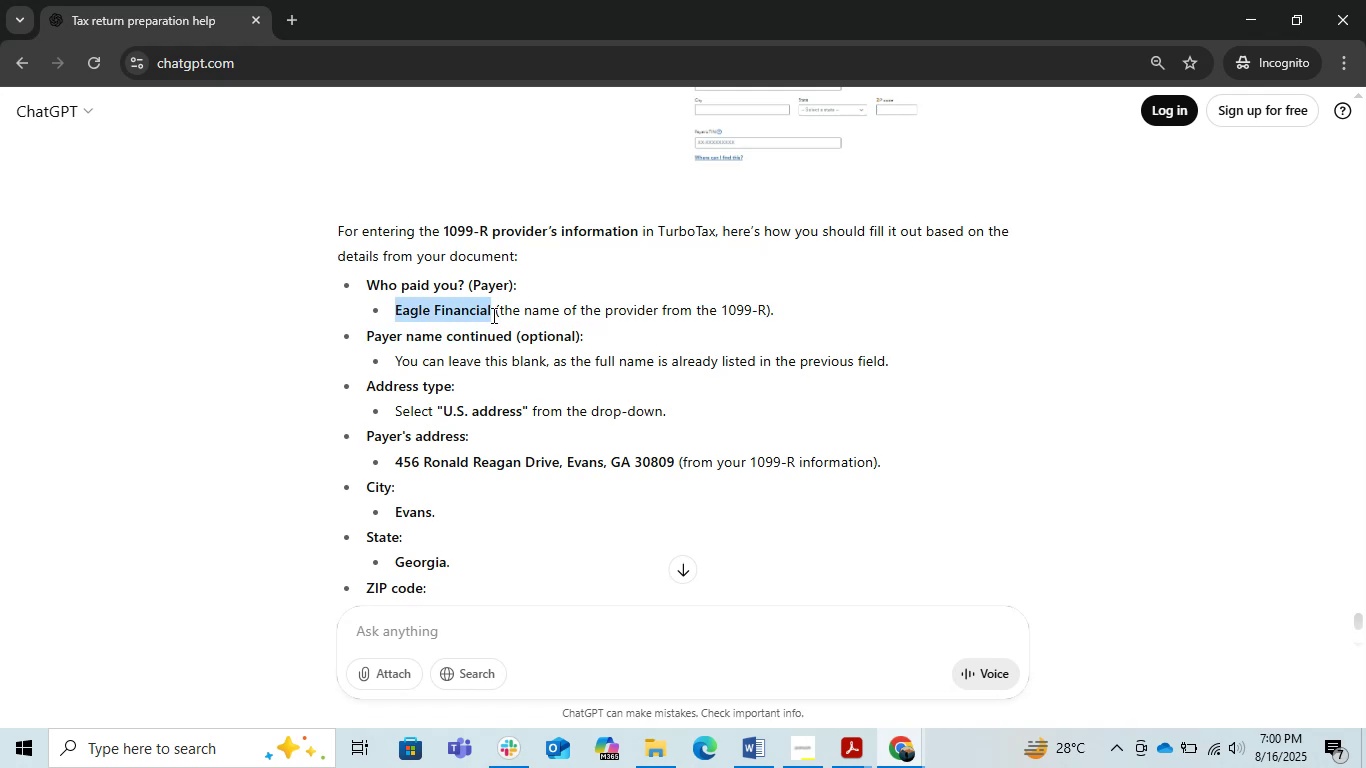 
key(Control+C)
 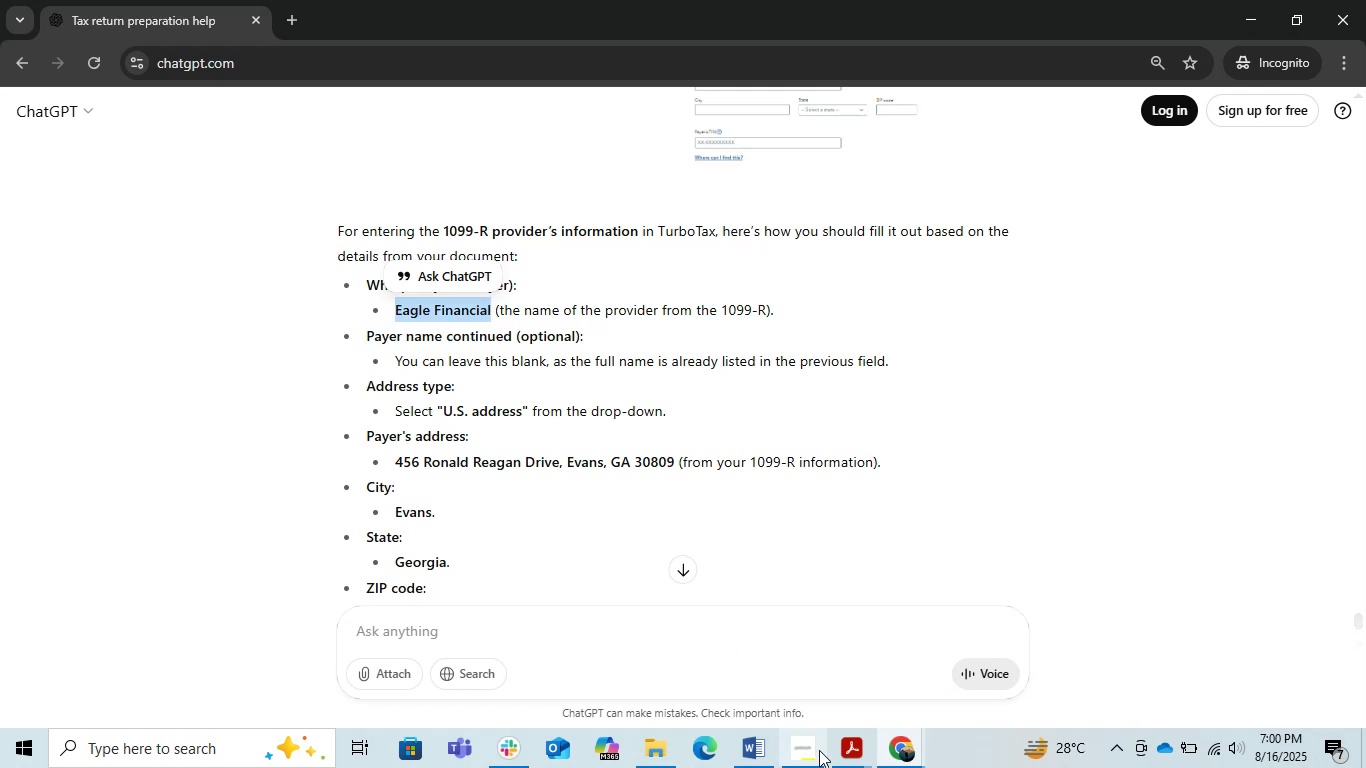 
mouse_move([881, 739])
 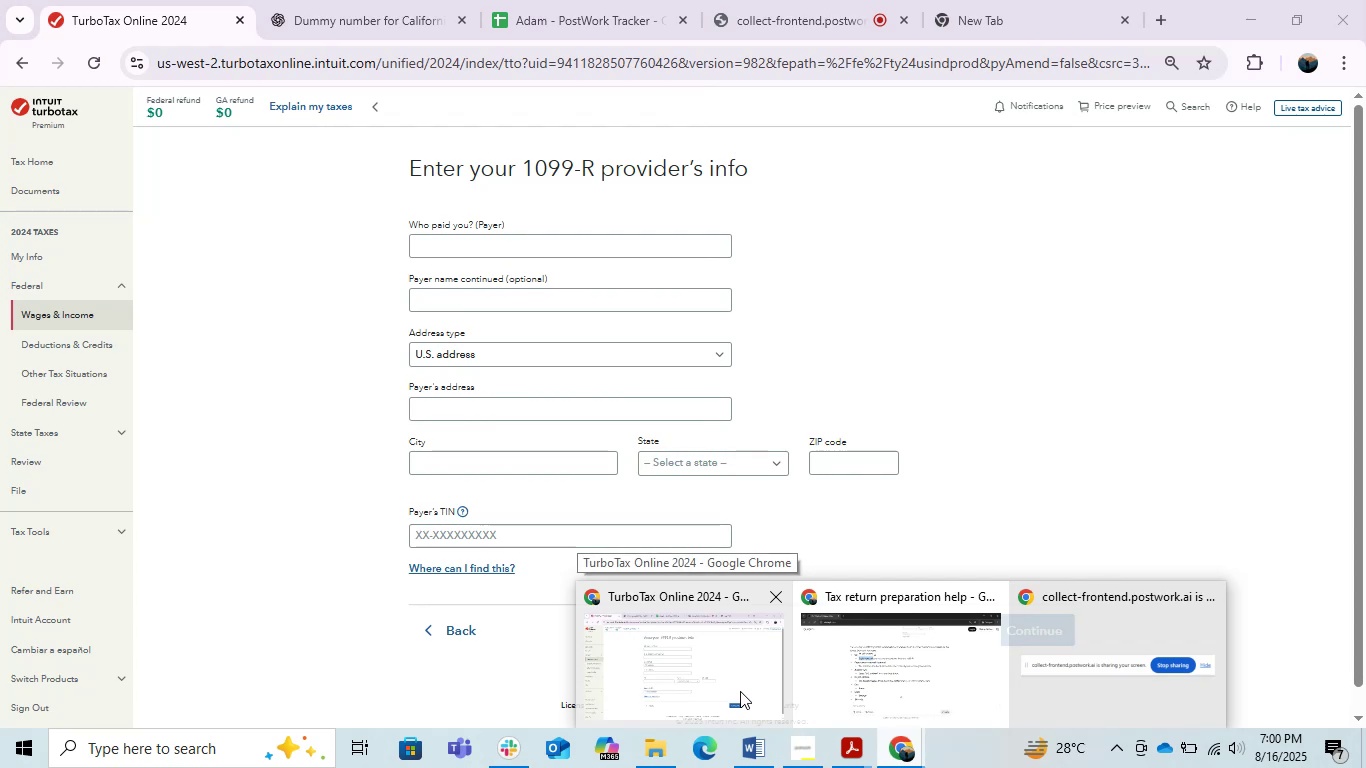 
left_click([740, 691])
 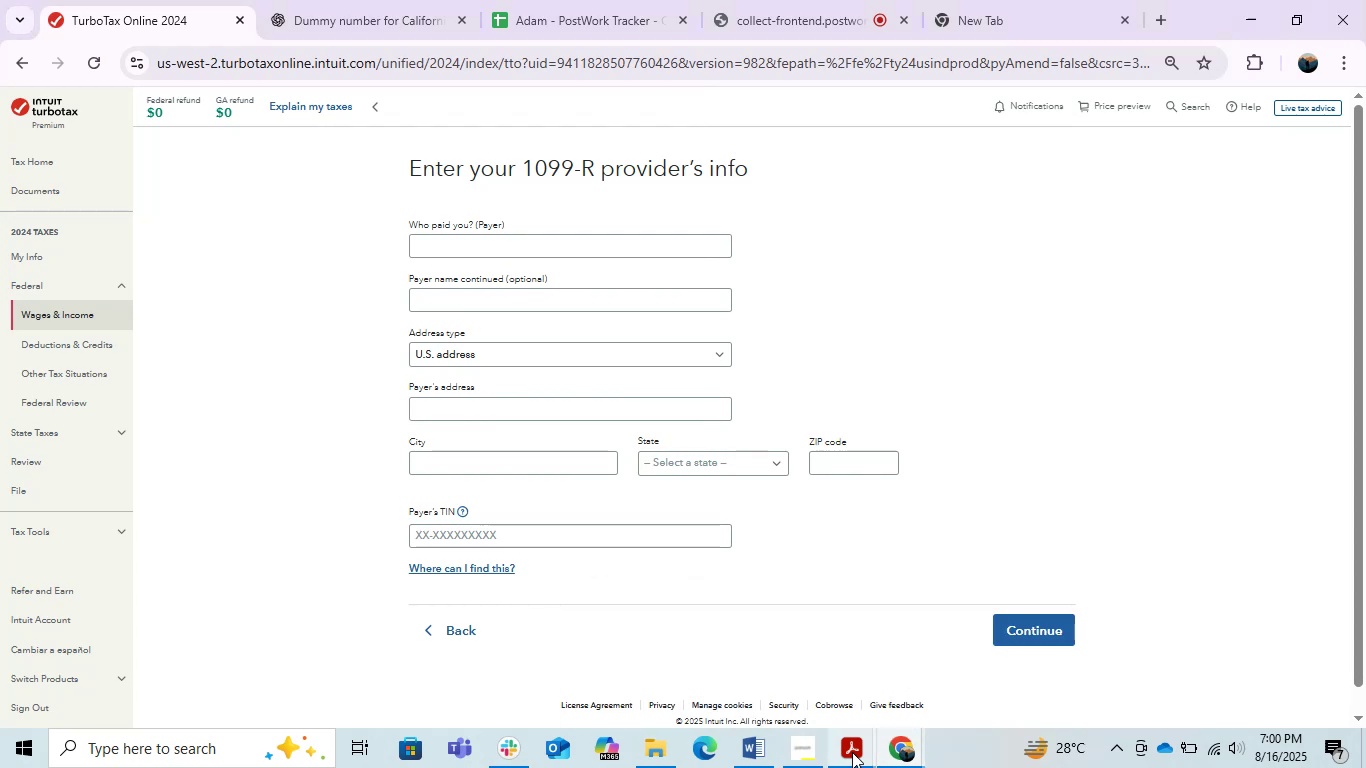 
left_click([852, 752])
 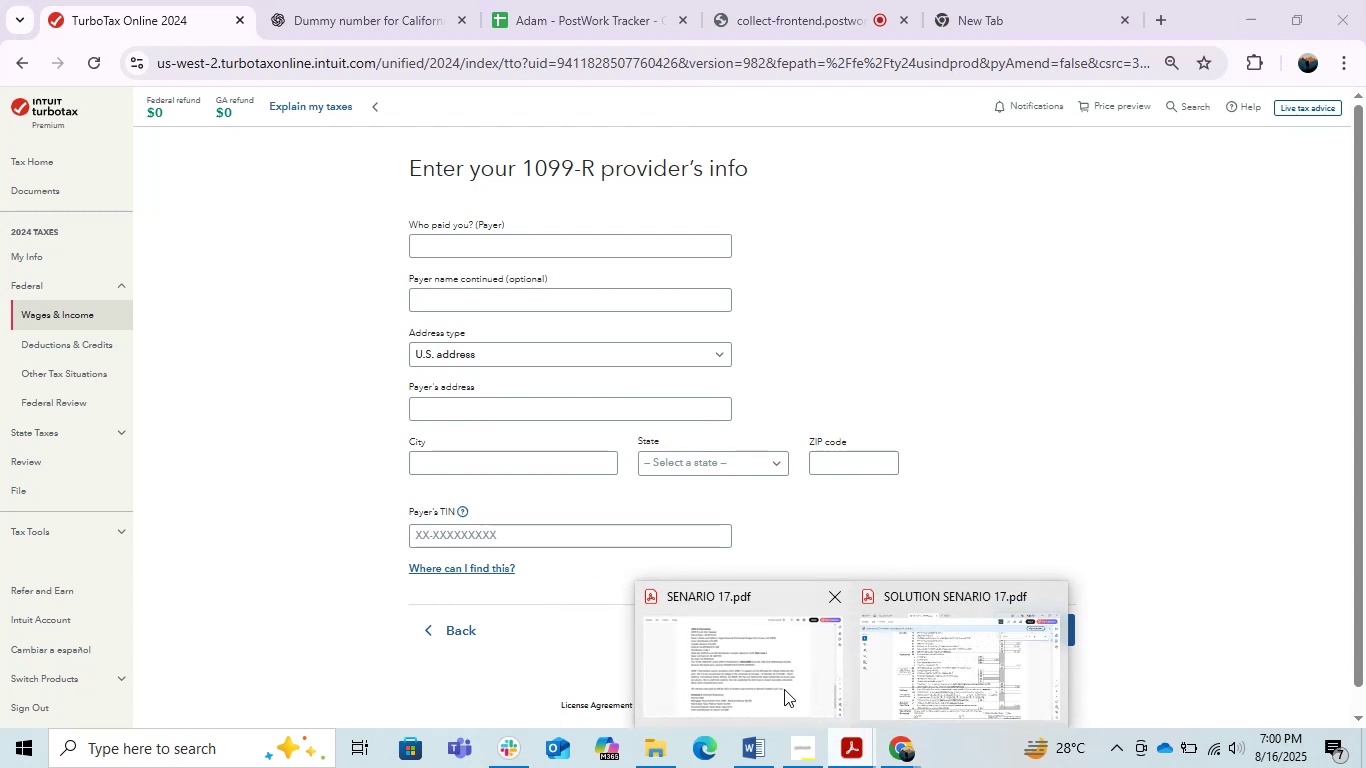 
left_click([774, 687])
 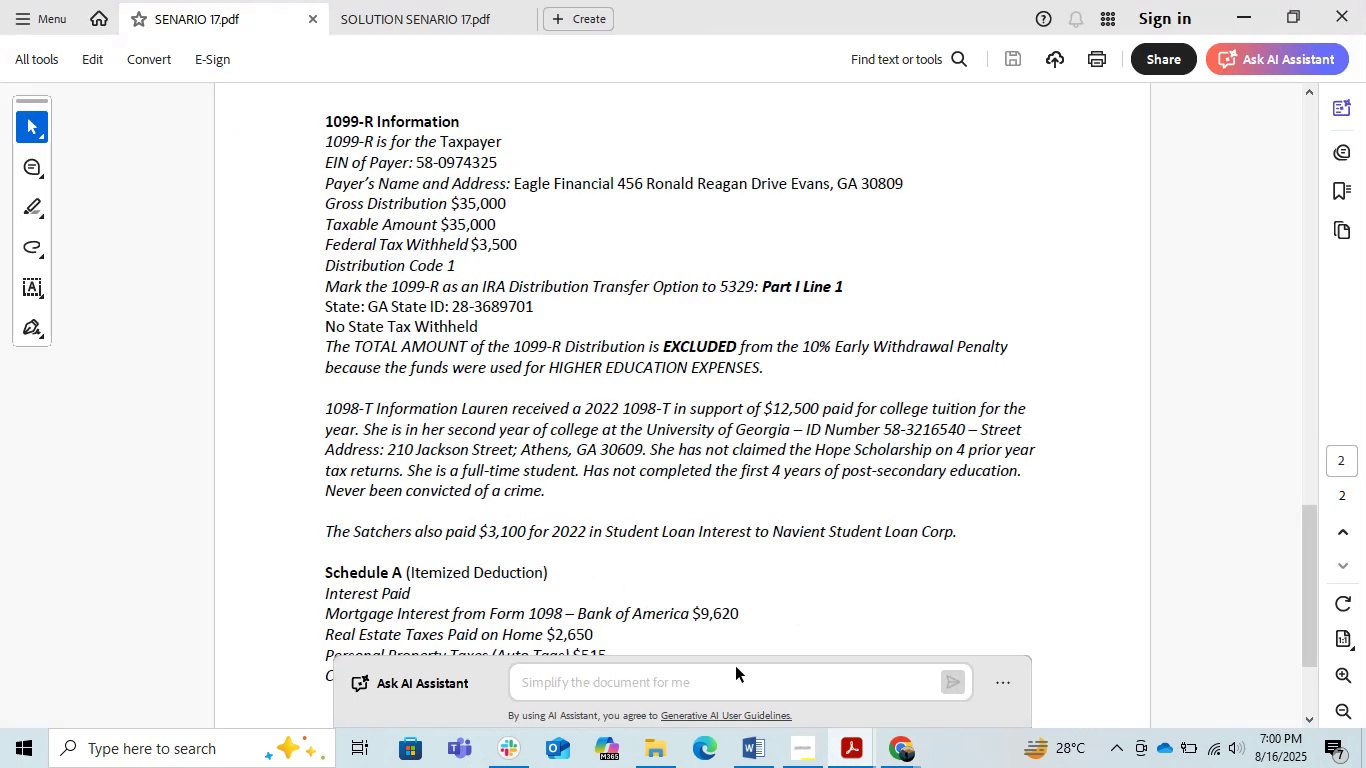 
wait(7.52)
 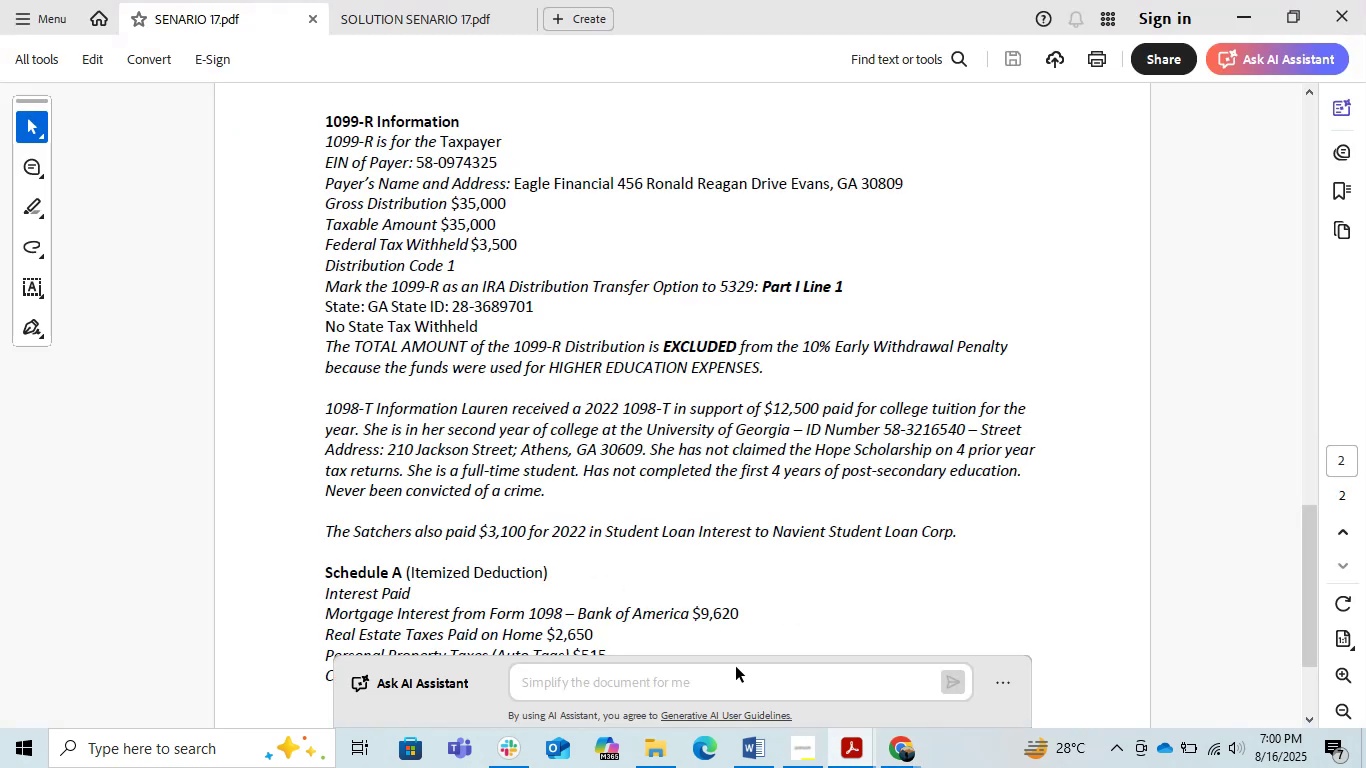 
left_click([759, 590])
 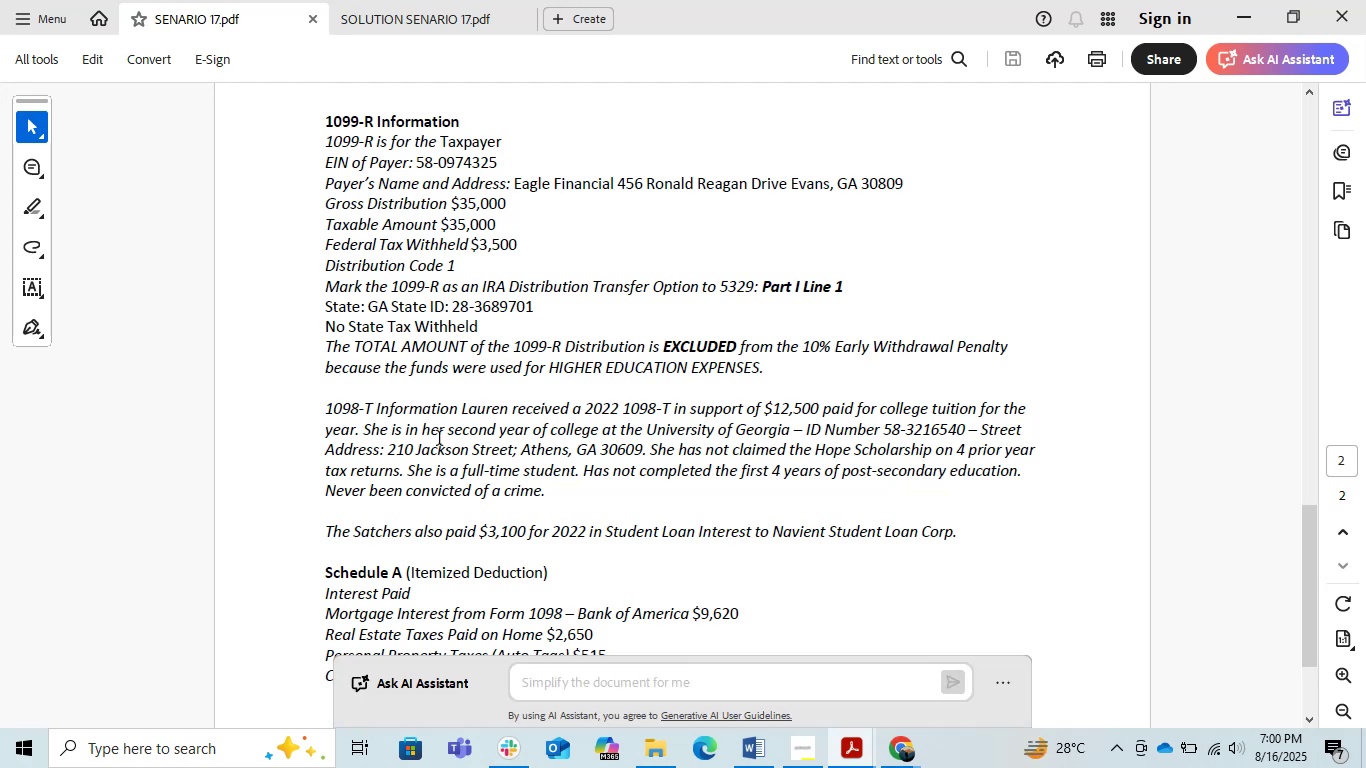 
wait(7.63)
 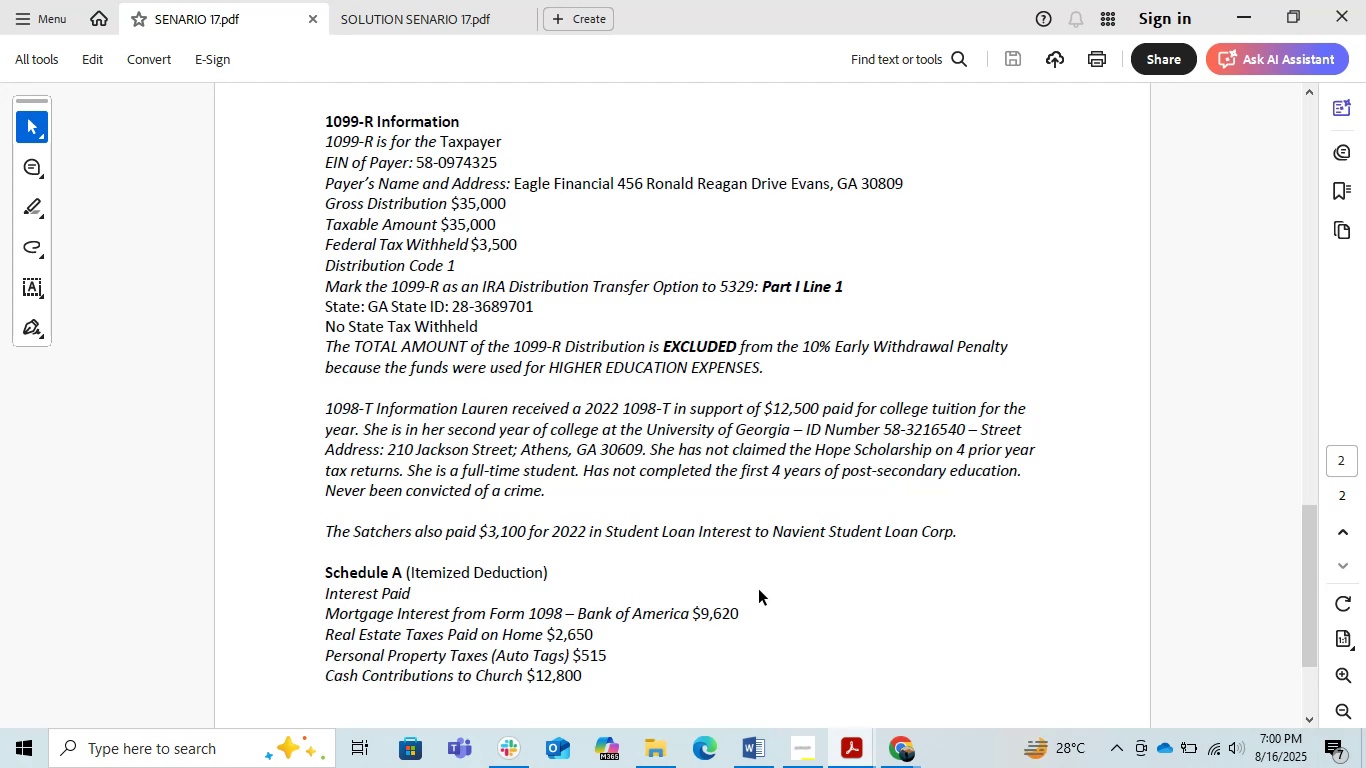 
key(Alt+AltLeft)
 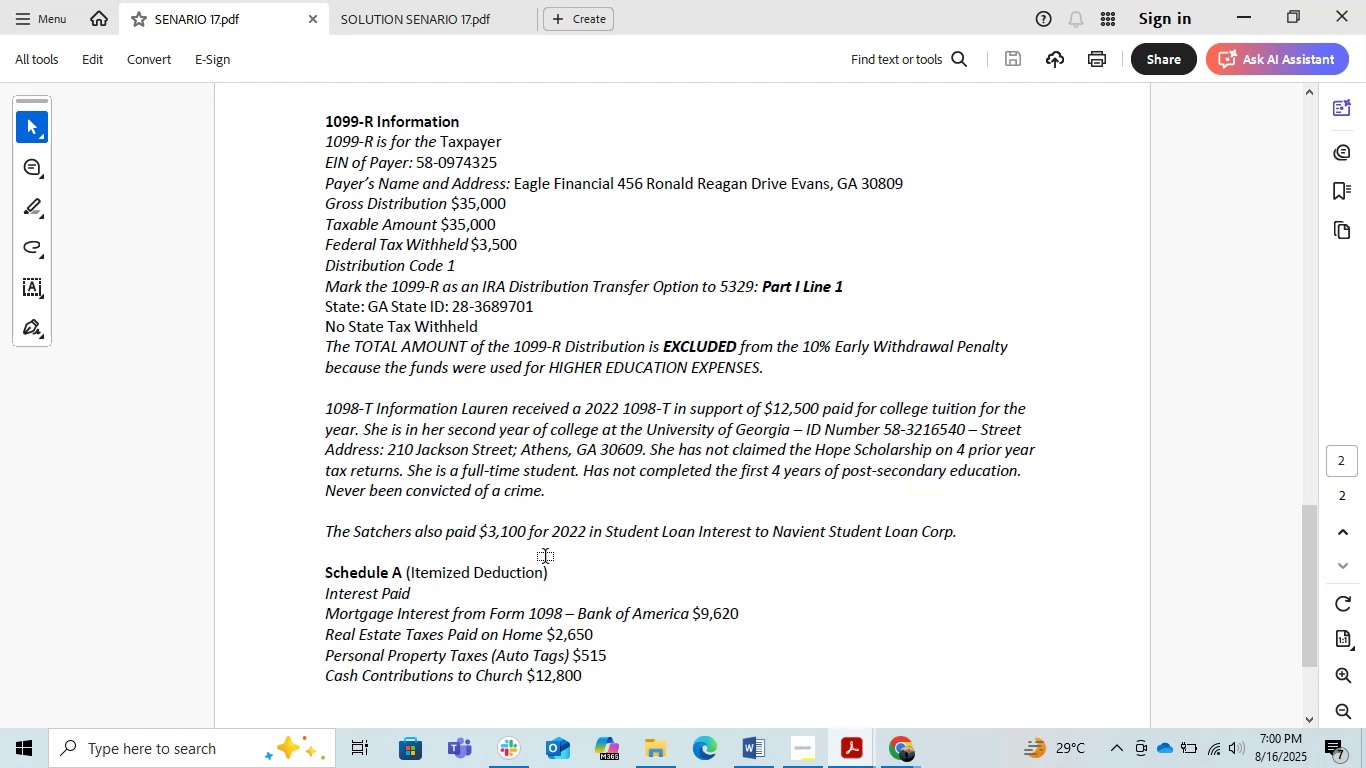 
key(Alt+Tab)
 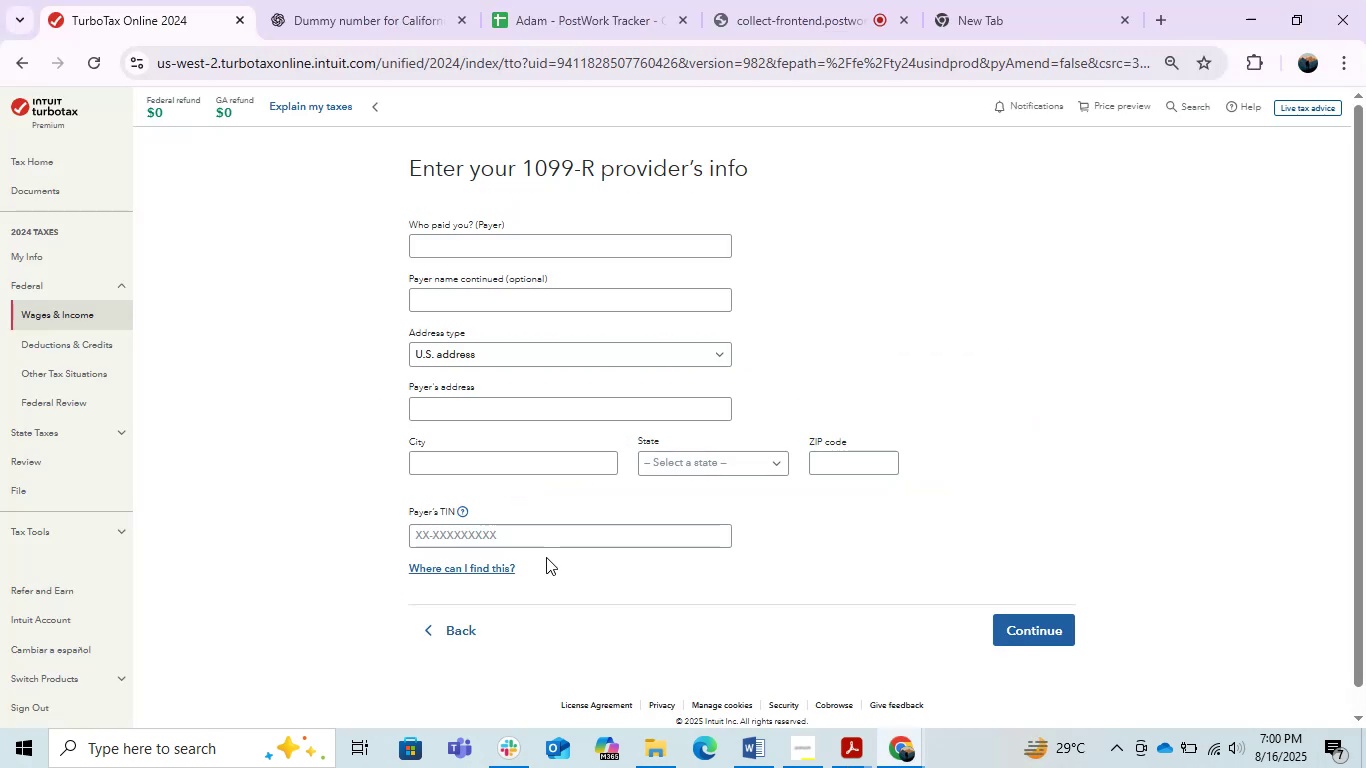 
key(Alt+AltLeft)
 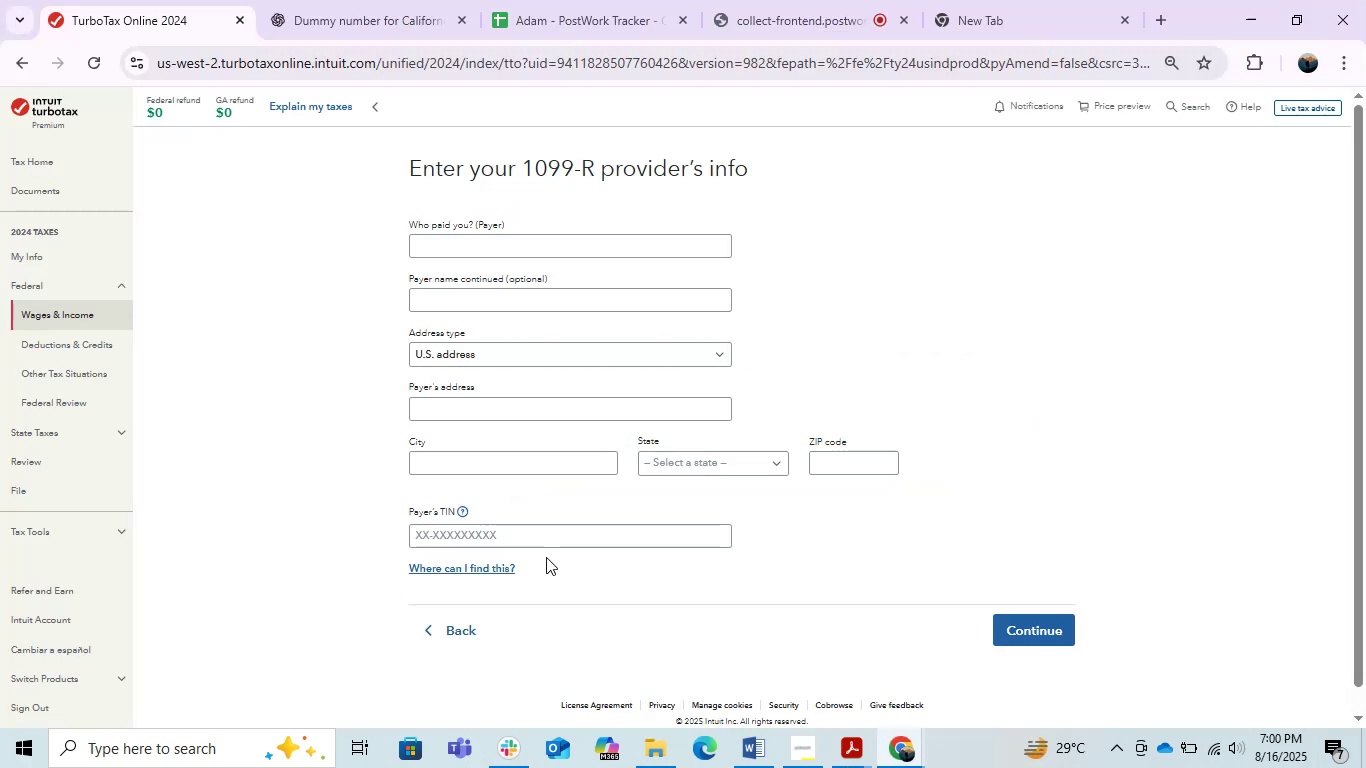 
key(Alt+Tab)
 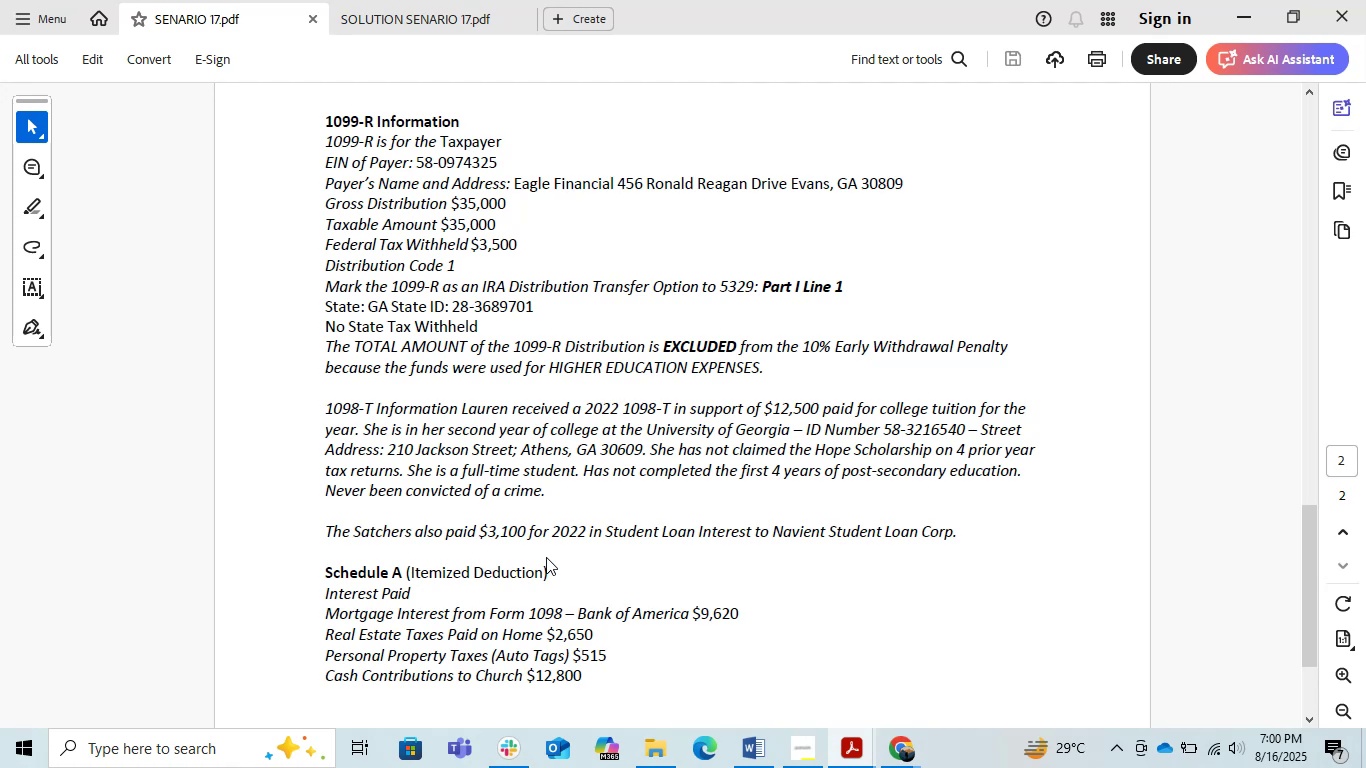 
wait(9.66)
 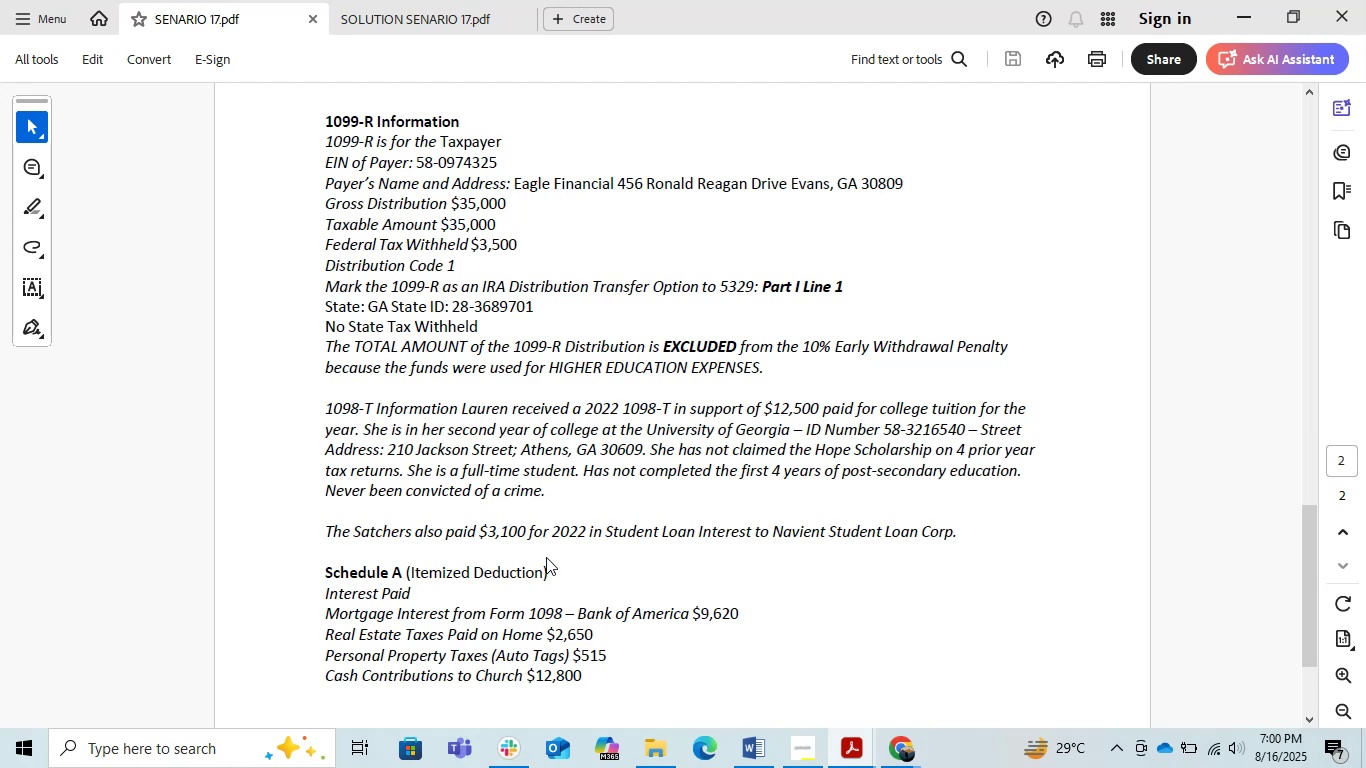 
left_click([755, 745])
 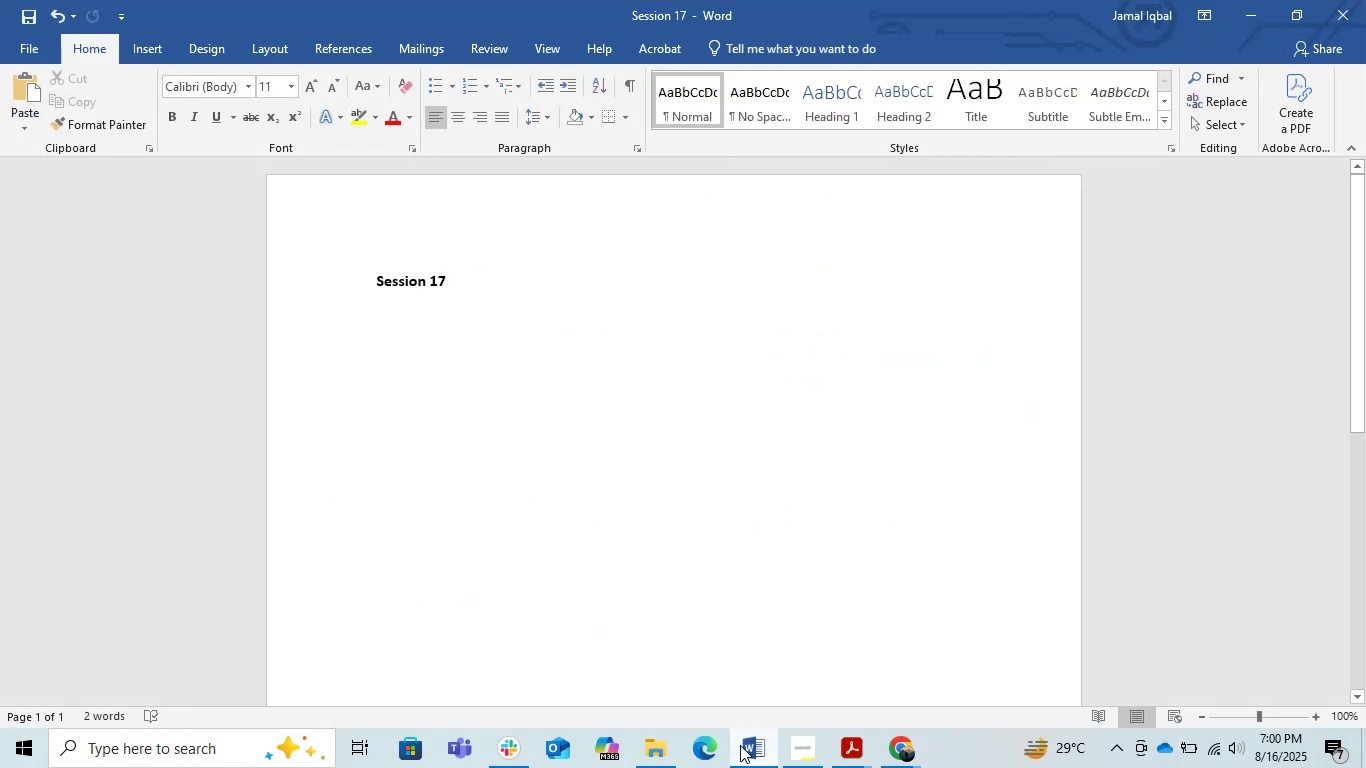 
left_click([647, 746])
 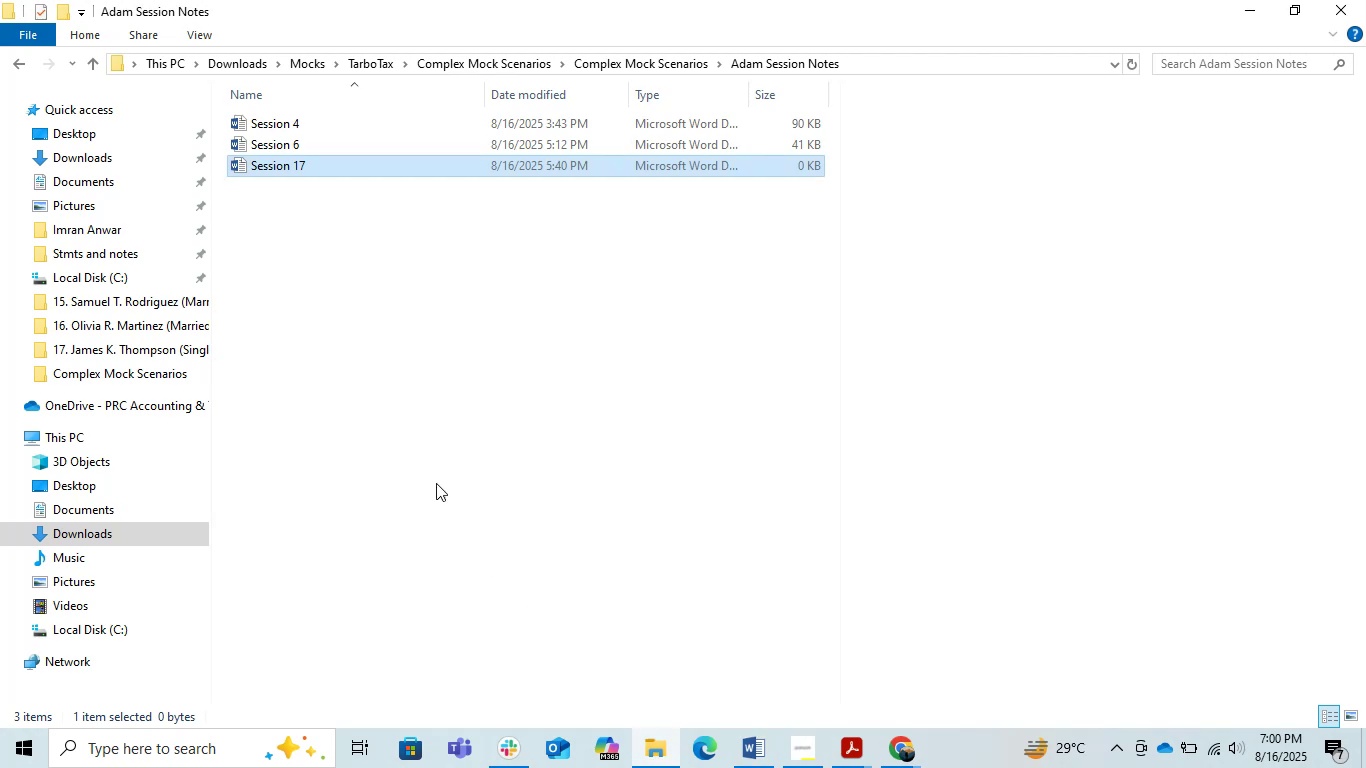 
left_click([422, 467])
 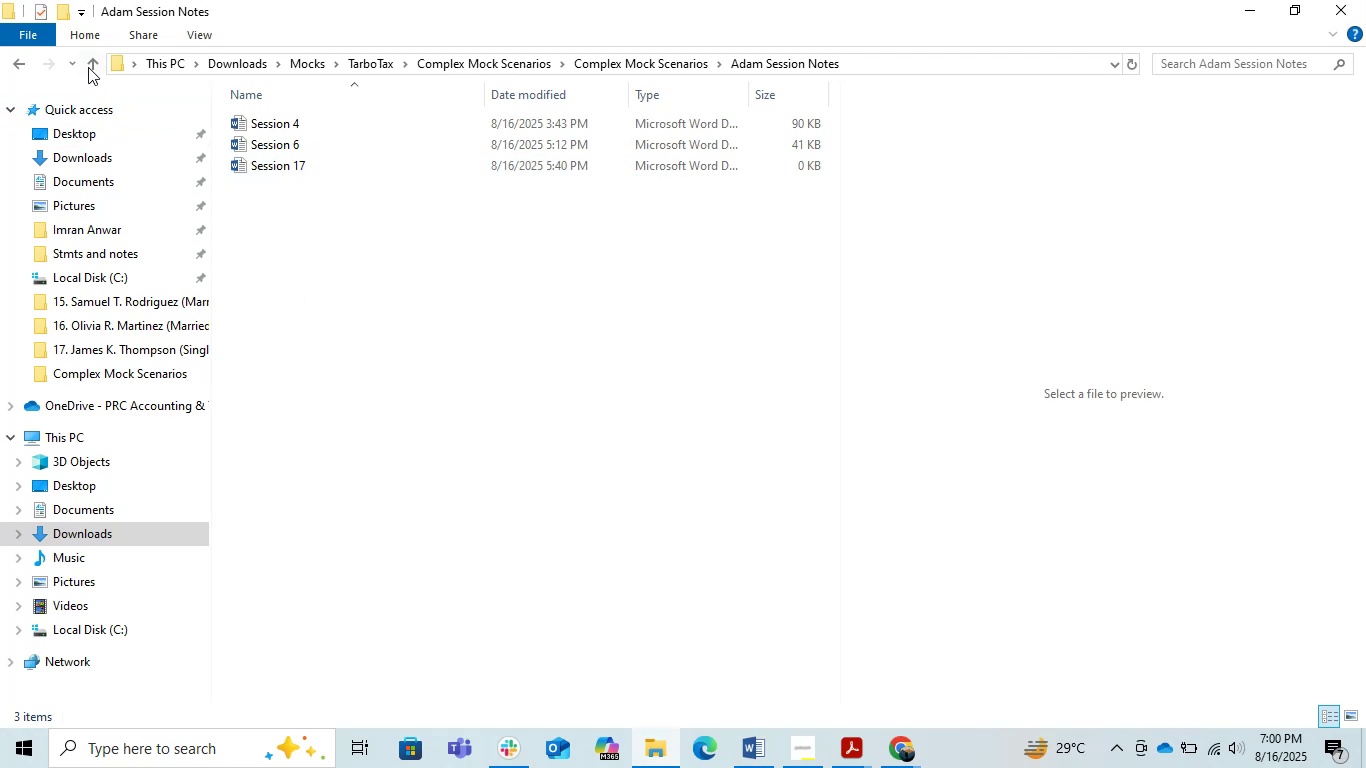 
left_click([88, 67])
 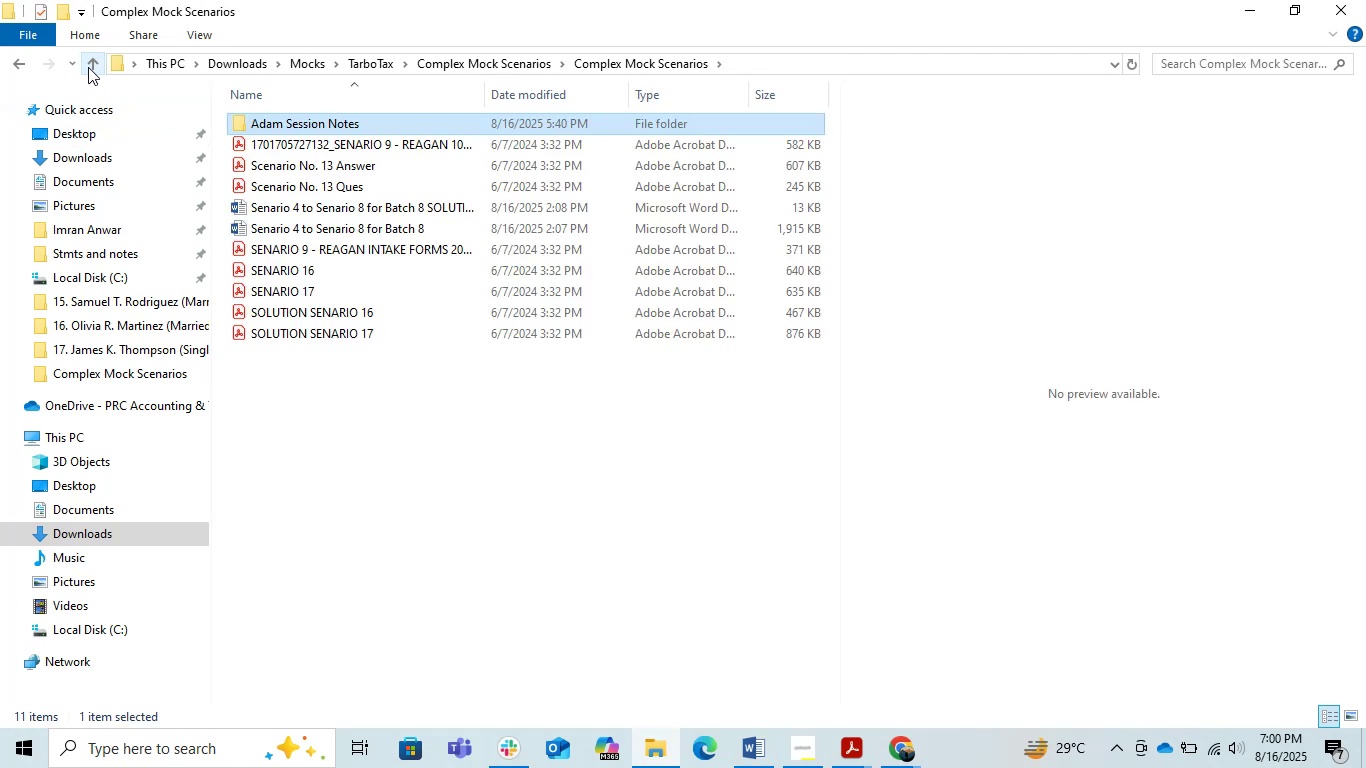 
left_click([88, 67])
 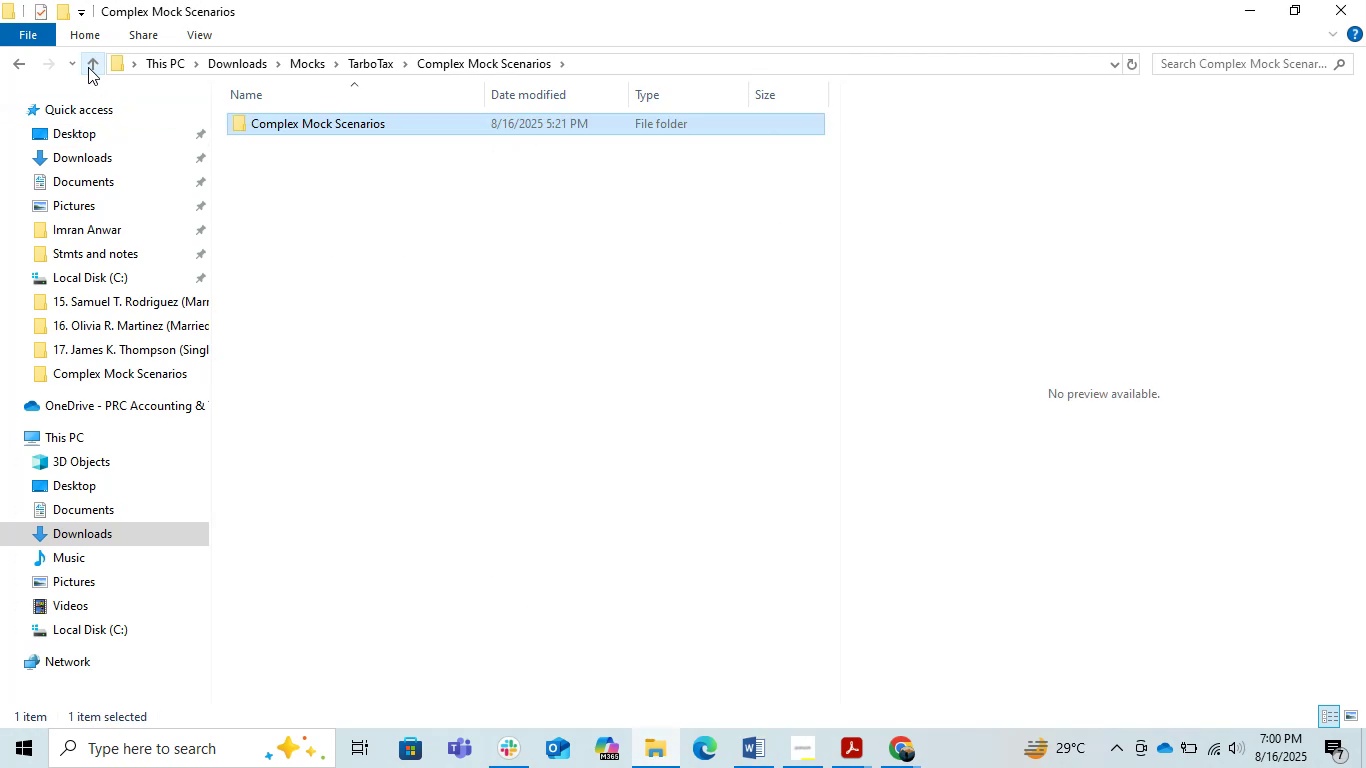 
left_click([88, 67])
 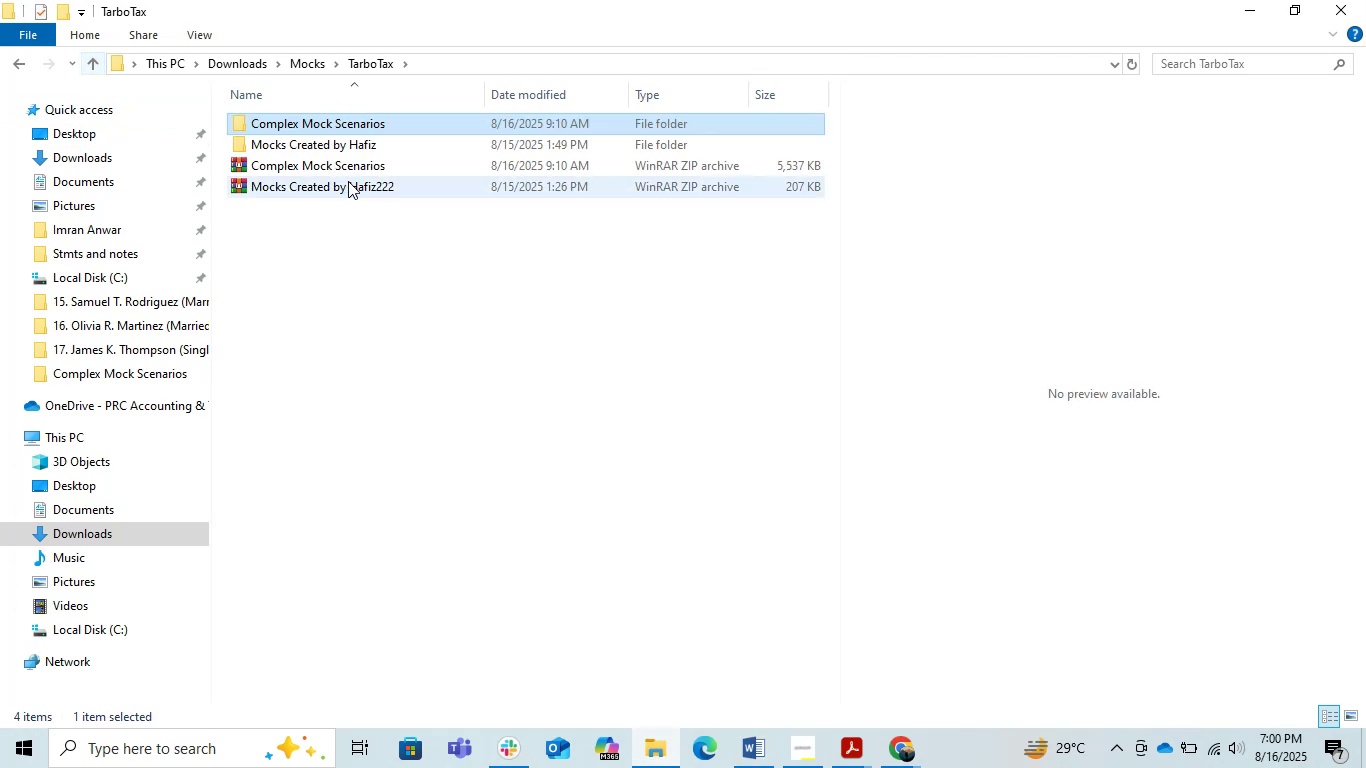 
double_click([344, 145])
 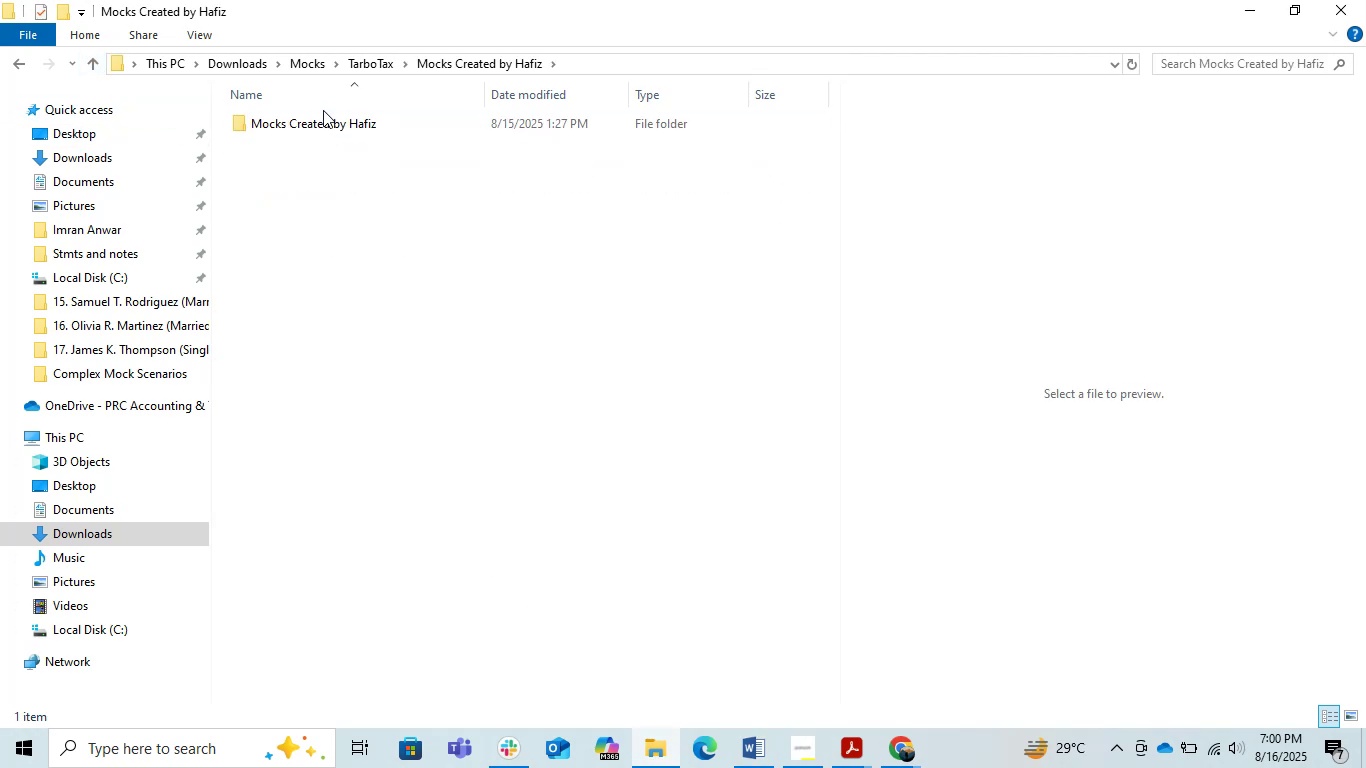 
double_click([324, 130])
 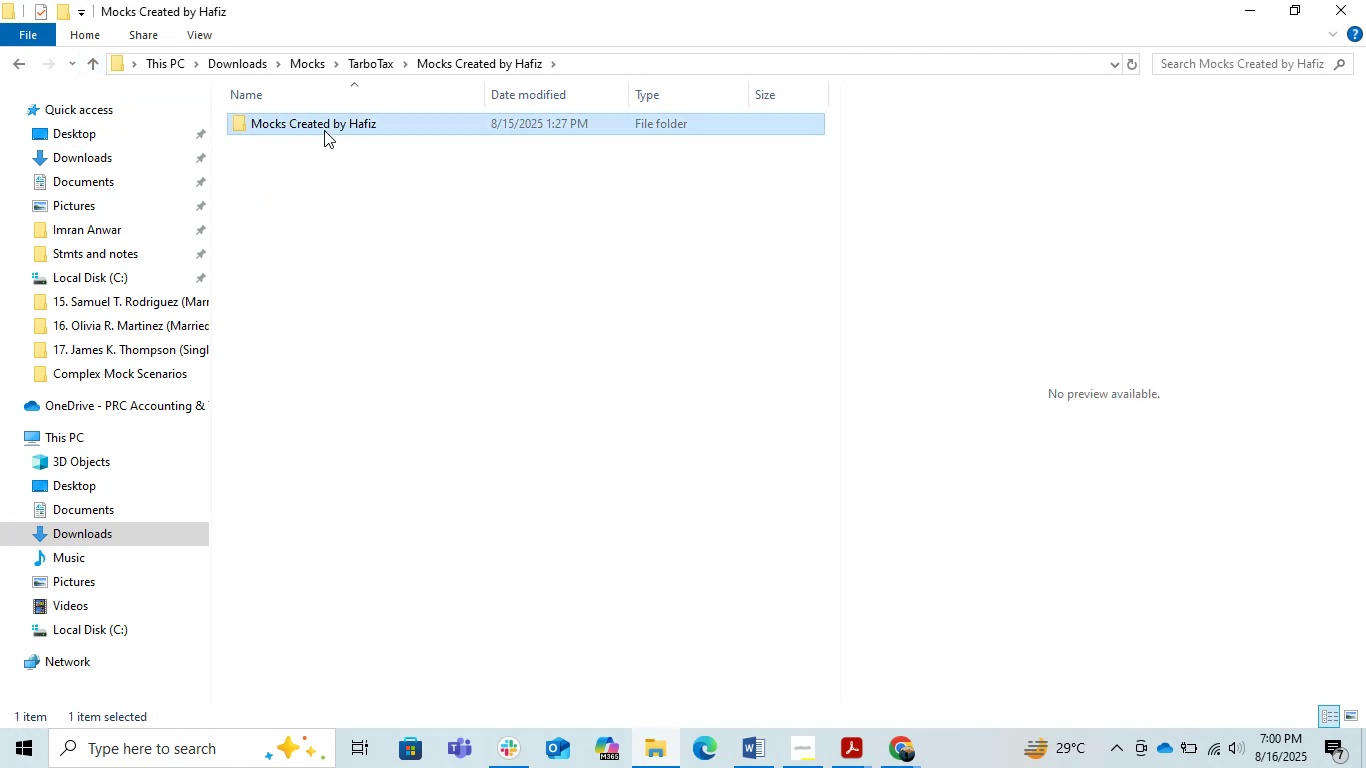 
triple_click([324, 130])
 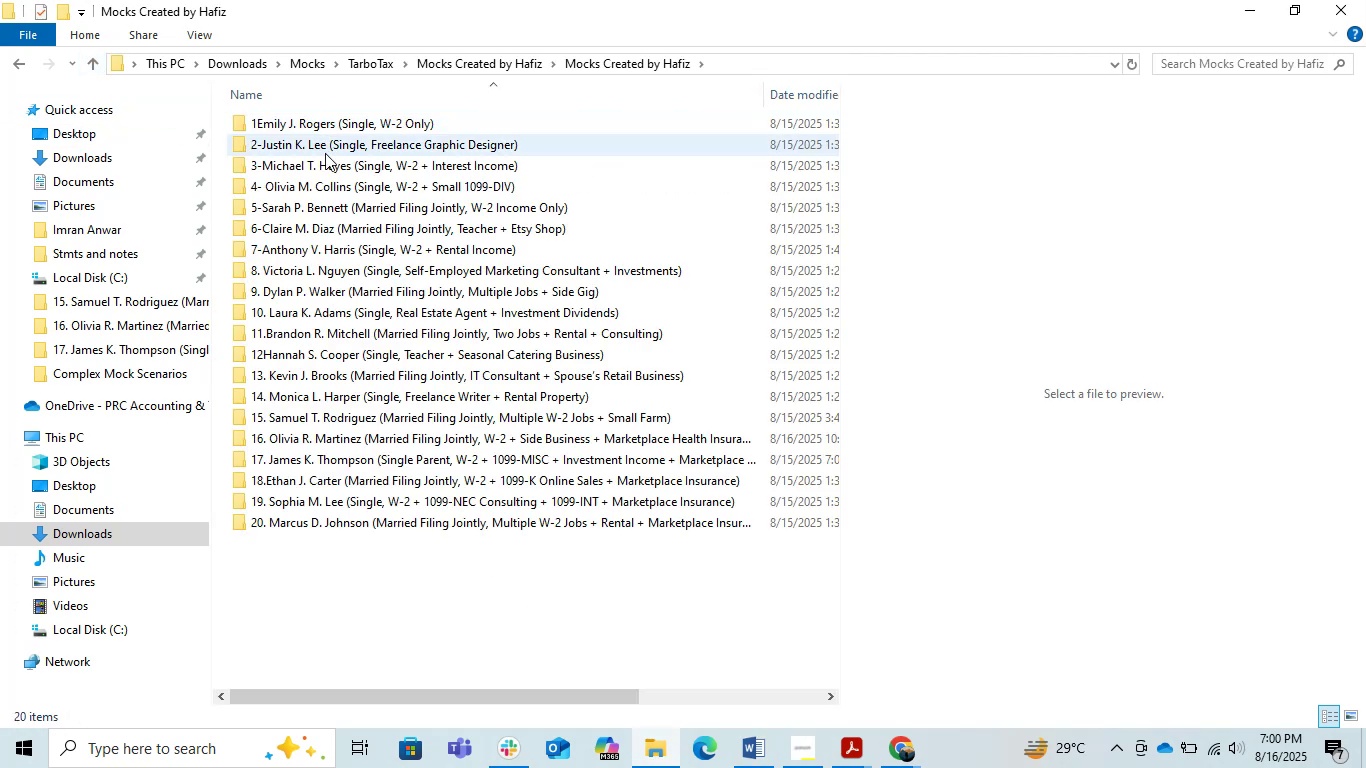 
left_click([325, 153])
 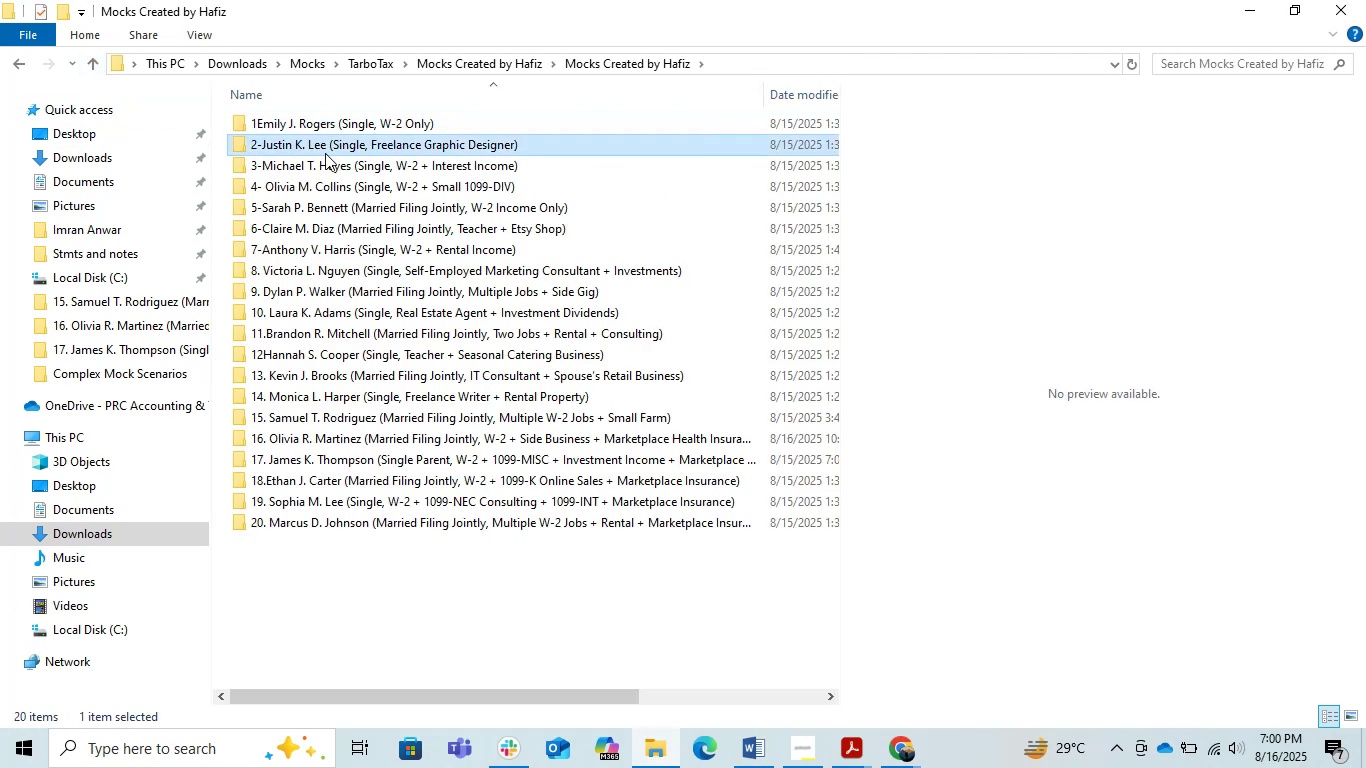 
double_click([325, 153])
 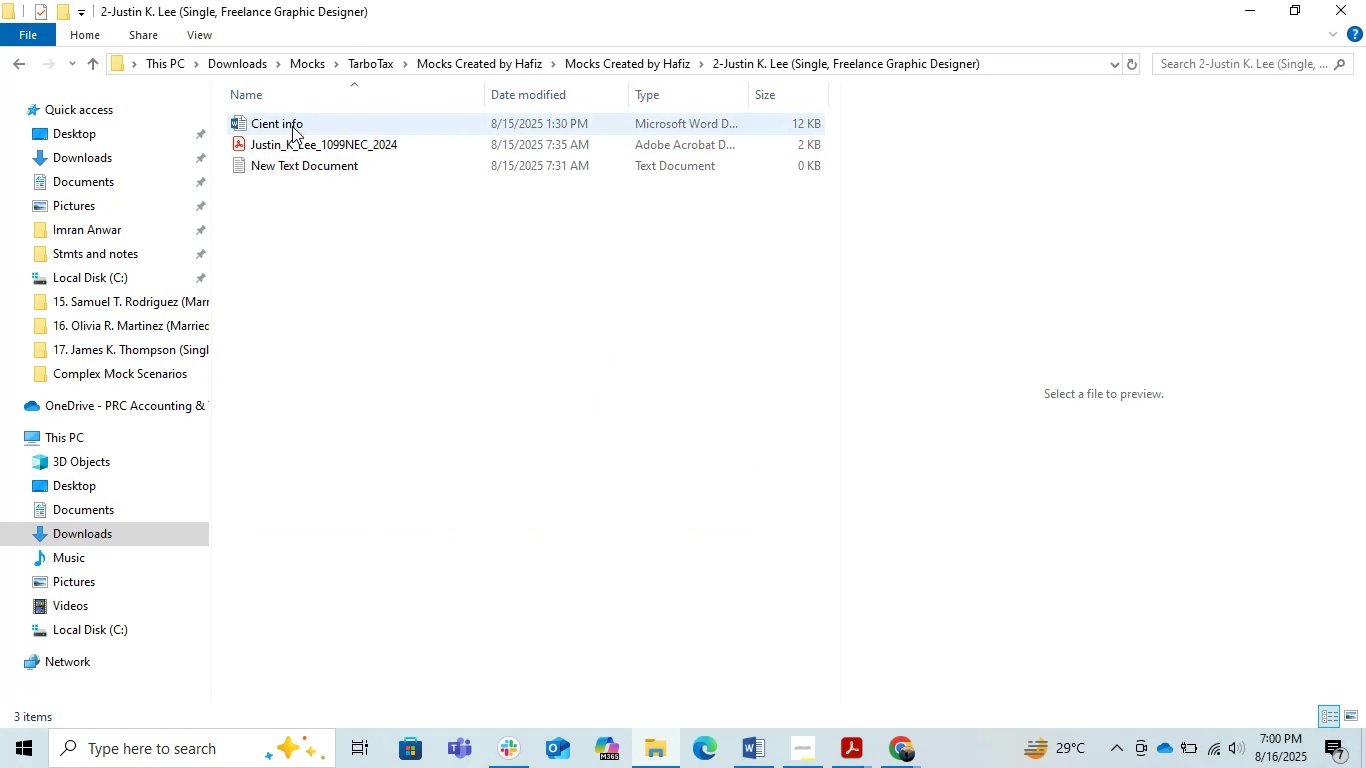 
double_click([292, 126])
 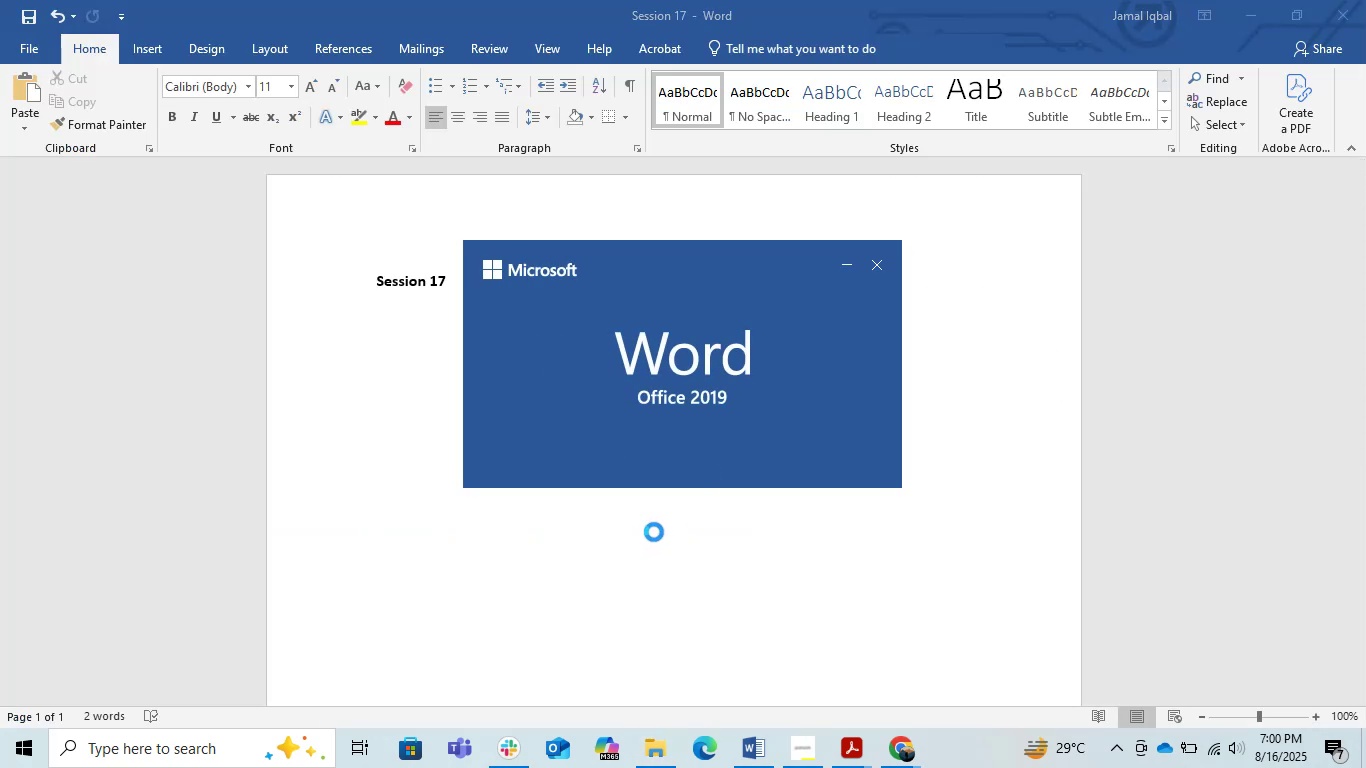 
scroll: coordinate [654, 532], scroll_direction: down, amount: 7.0
 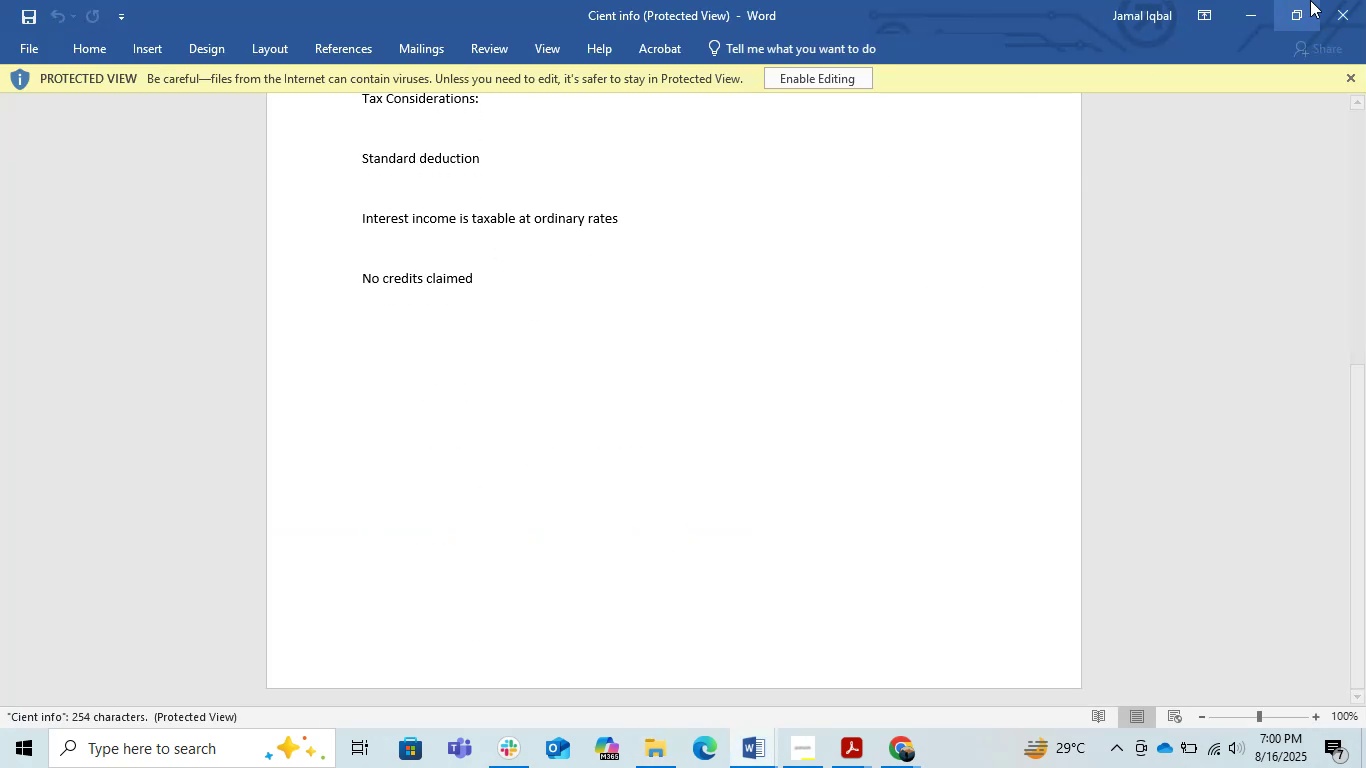 
left_click([1349, 10])
 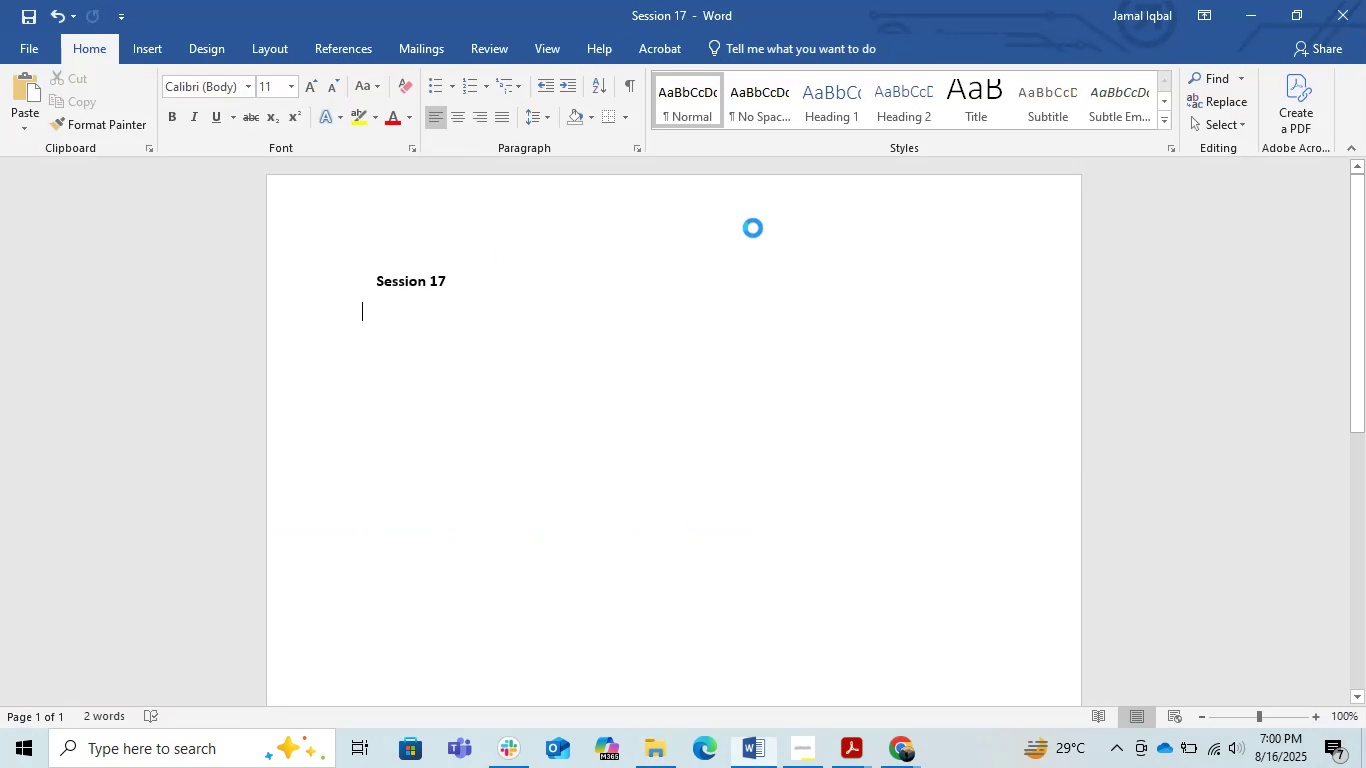 
left_click([645, 291])
 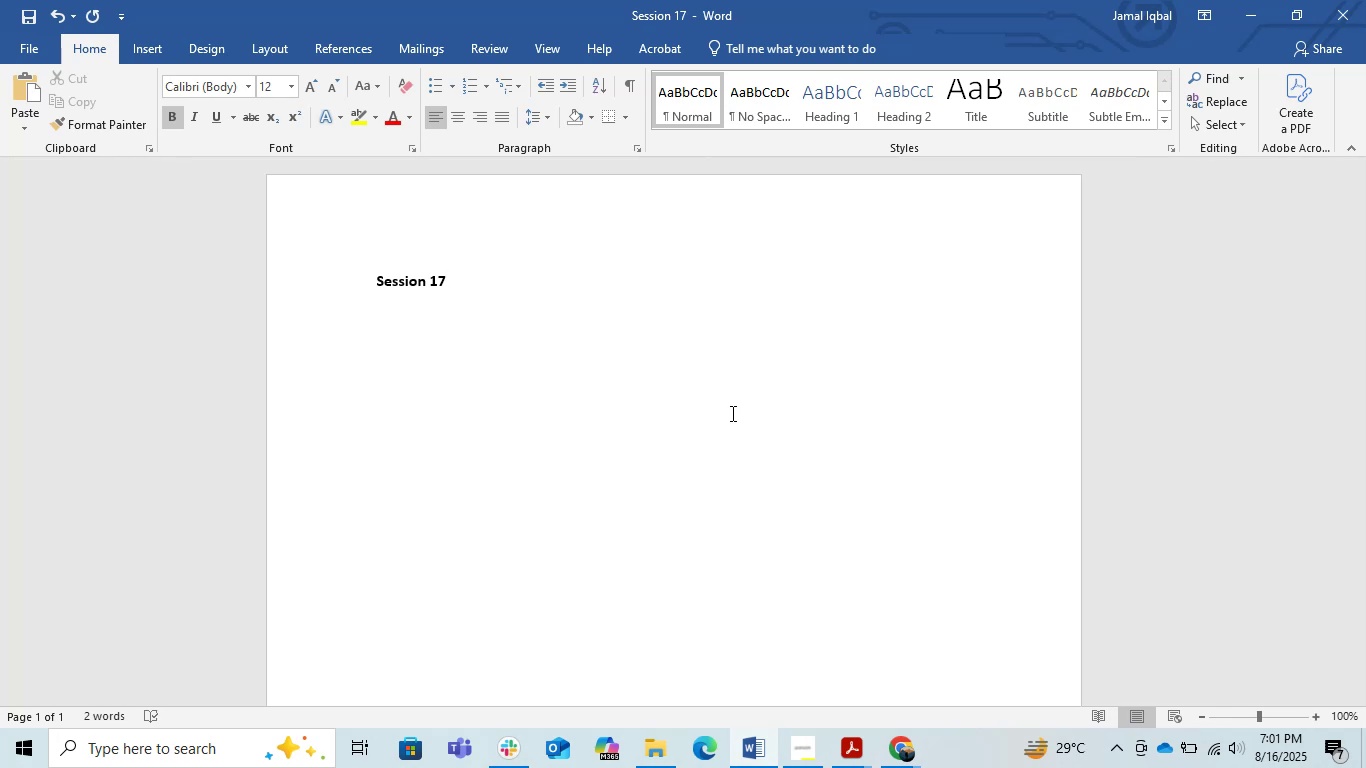 
wait(33.06)
 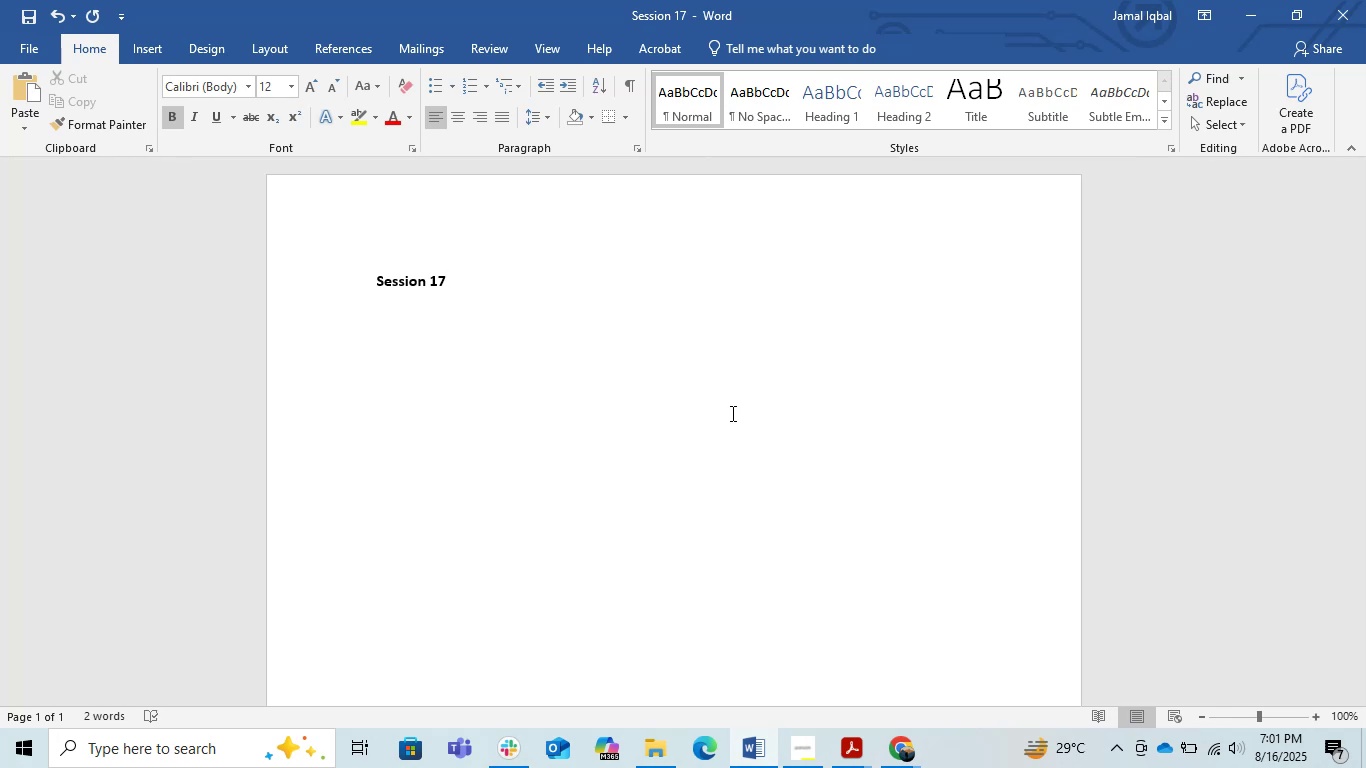 
left_click([1242, 5])
 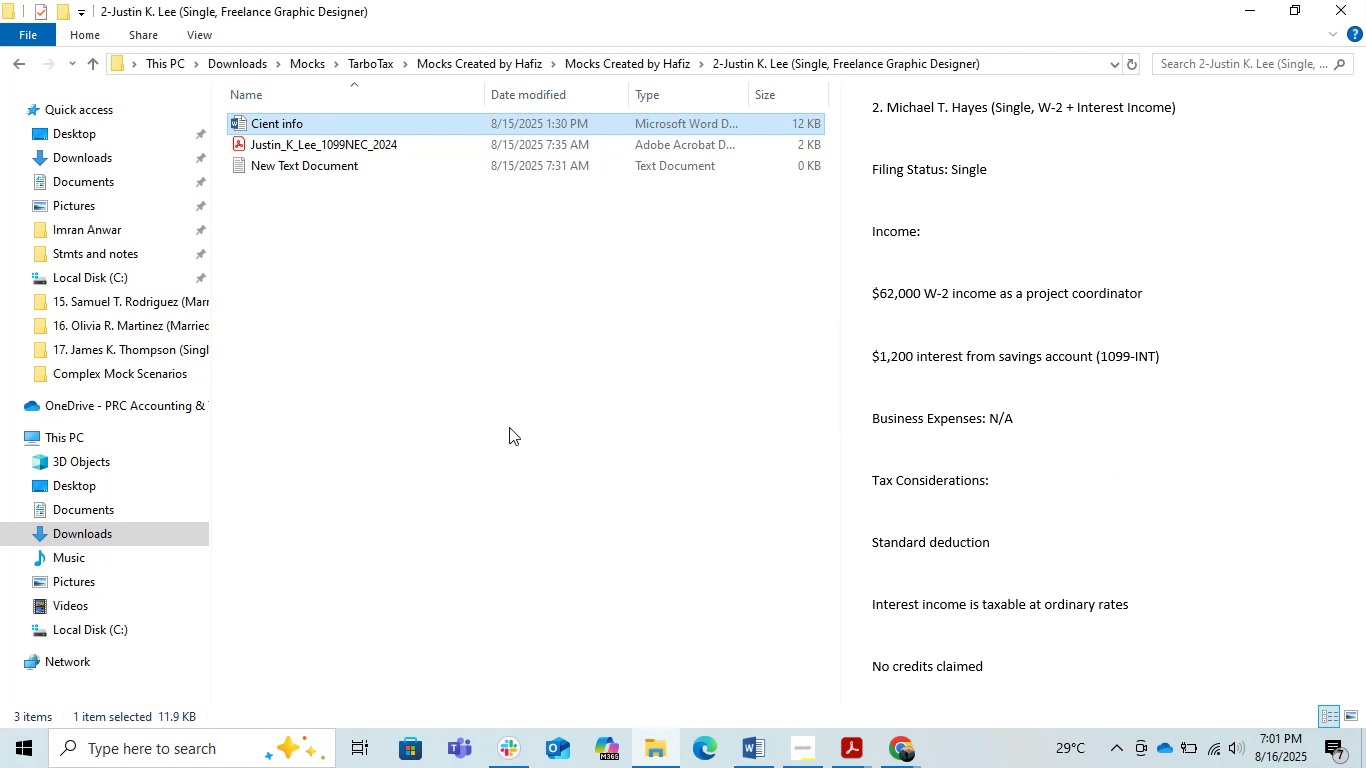 
left_click([481, 378])
 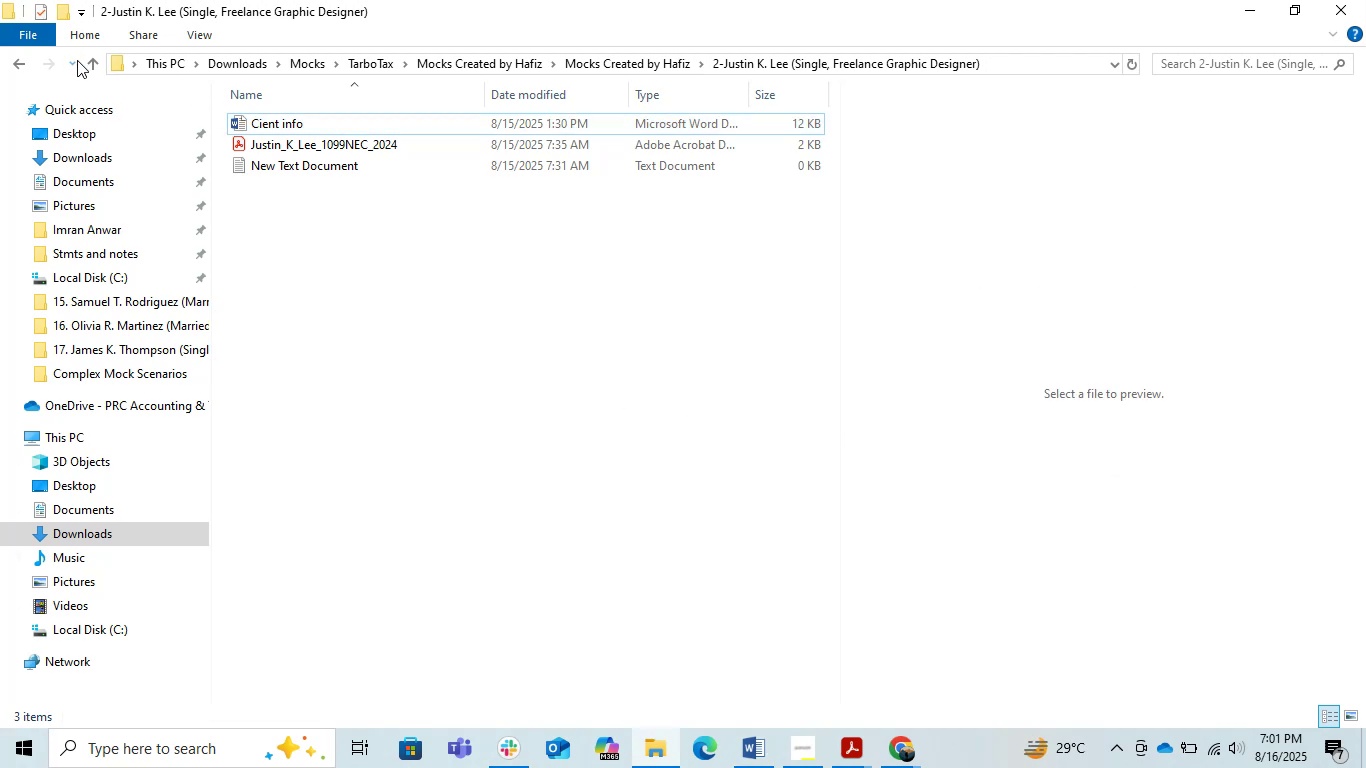 
left_click([83, 63])
 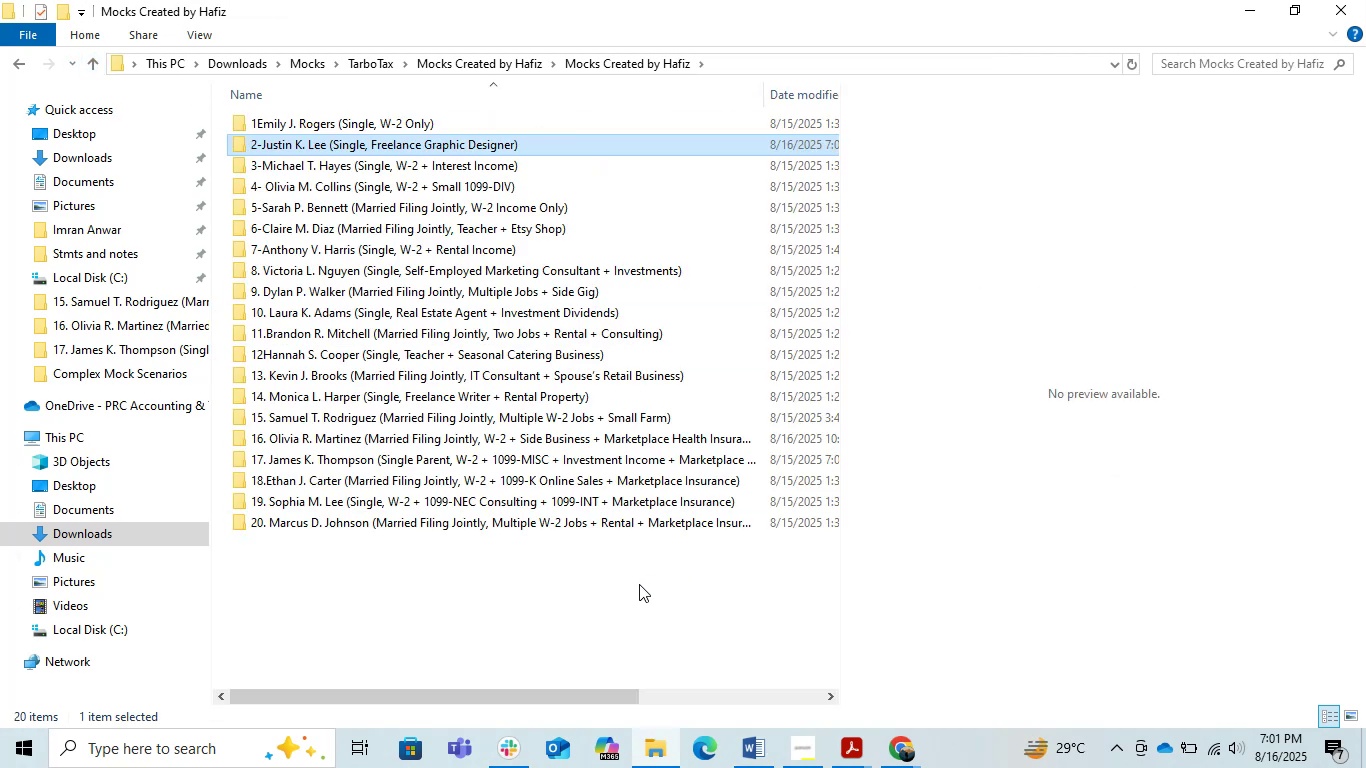 
left_click([595, 628])
 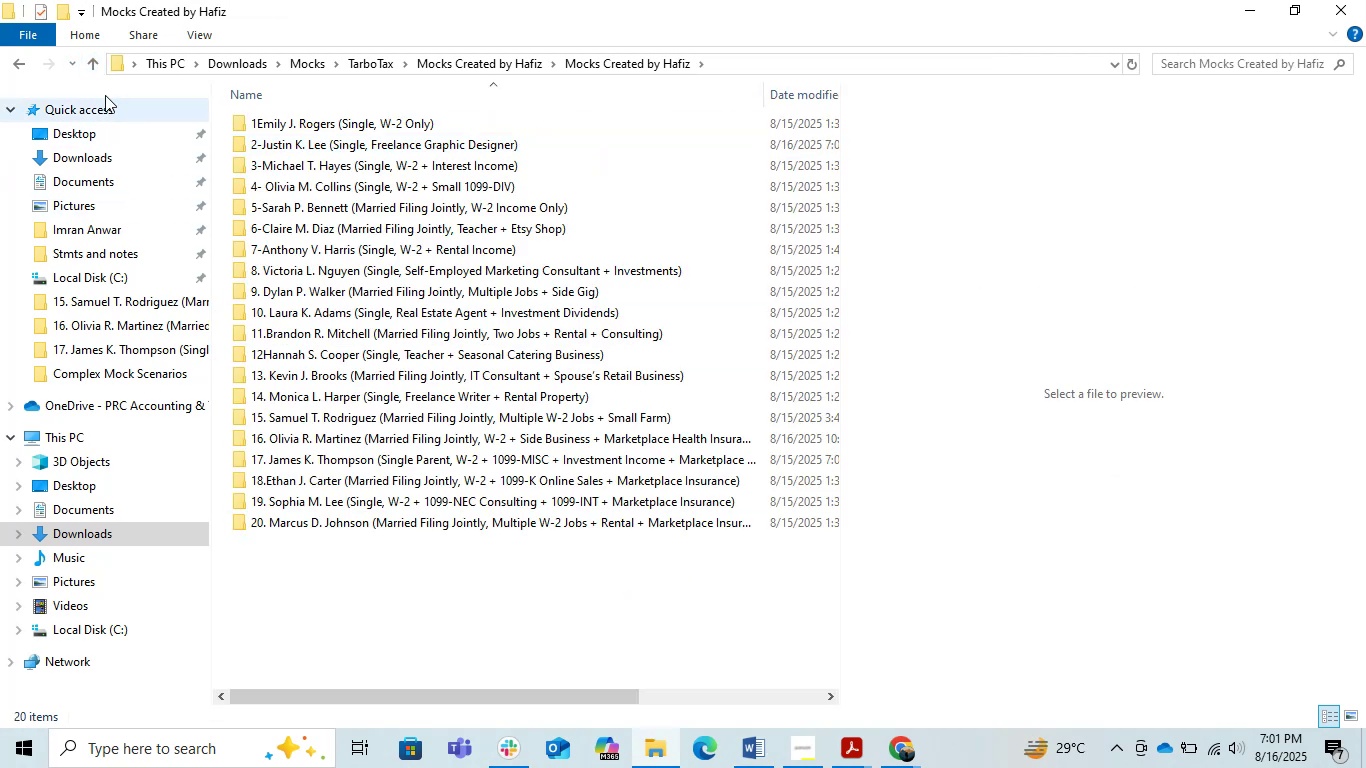 
left_click([85, 67])
 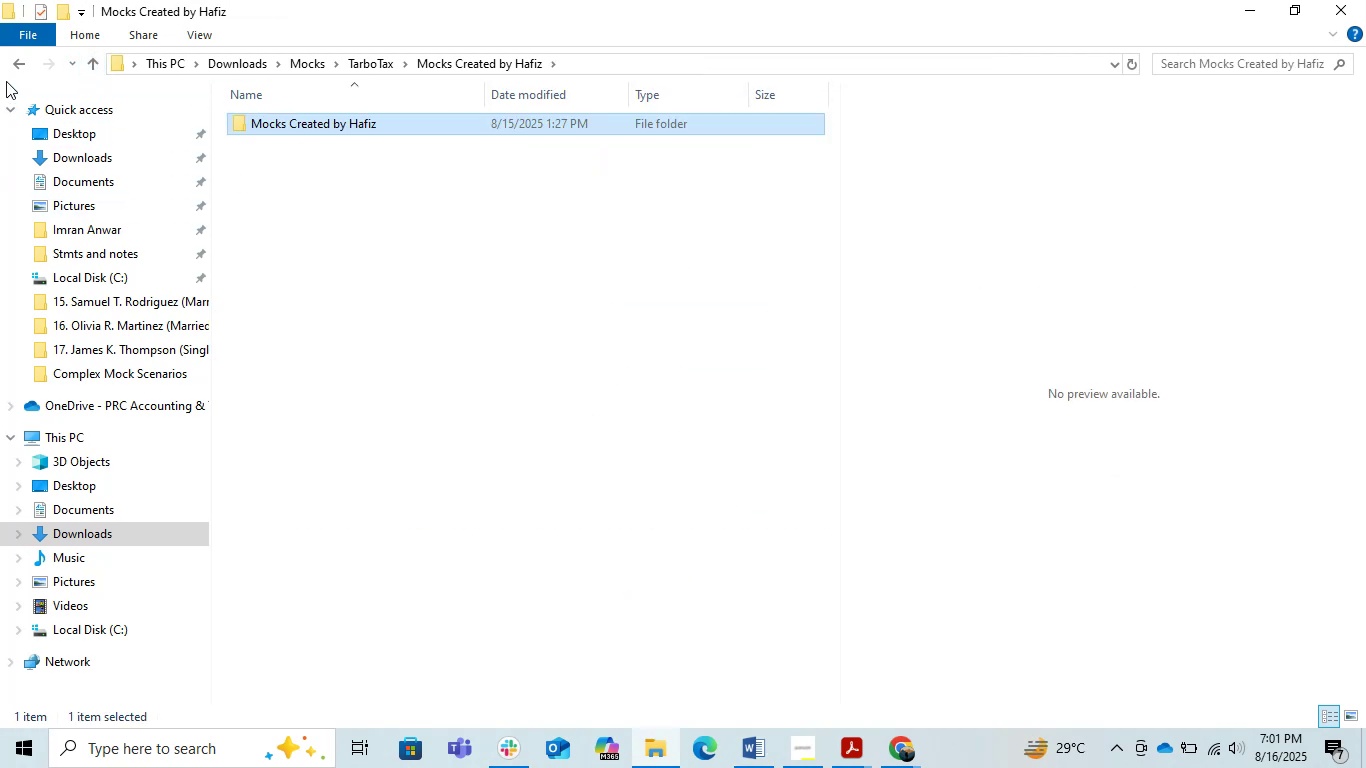 
left_click([93, 67])
 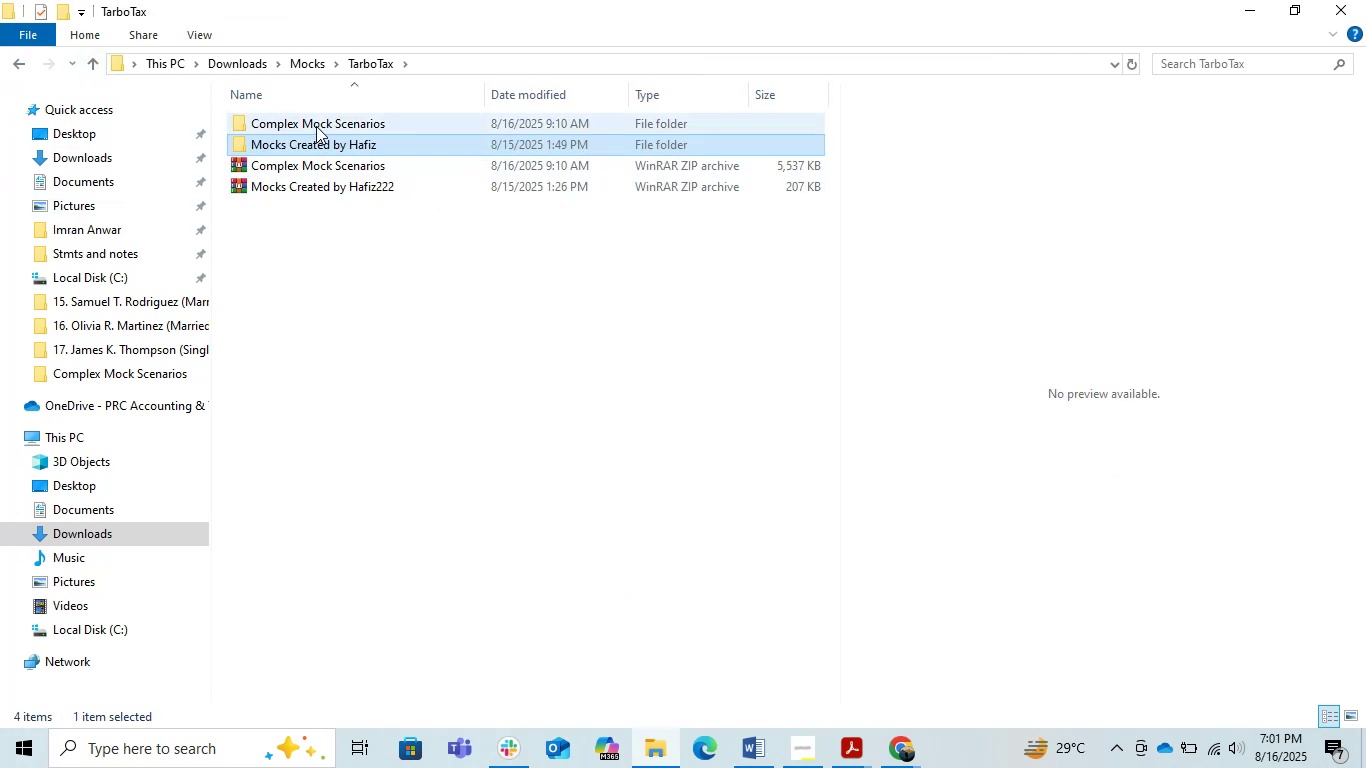 
double_click([316, 126])
 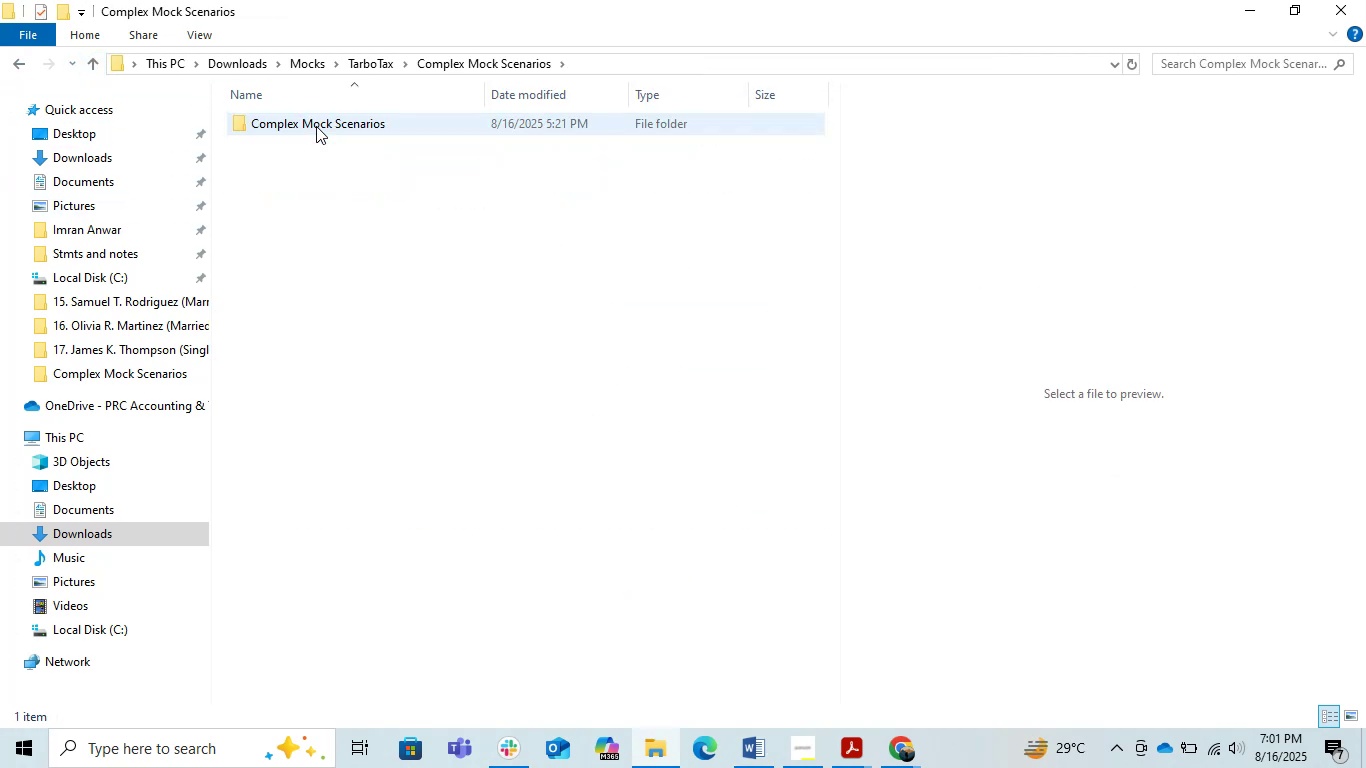 
double_click([316, 126])
 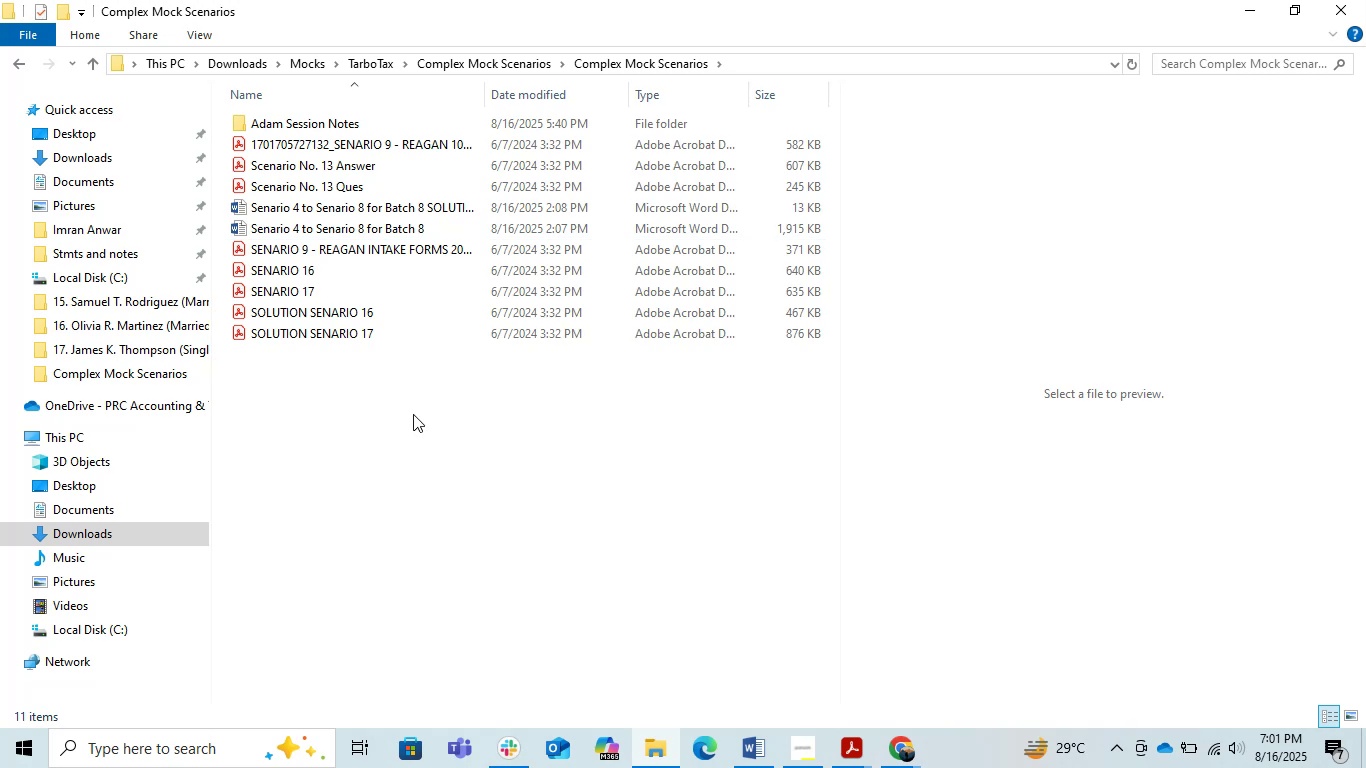 
left_click([413, 418])
 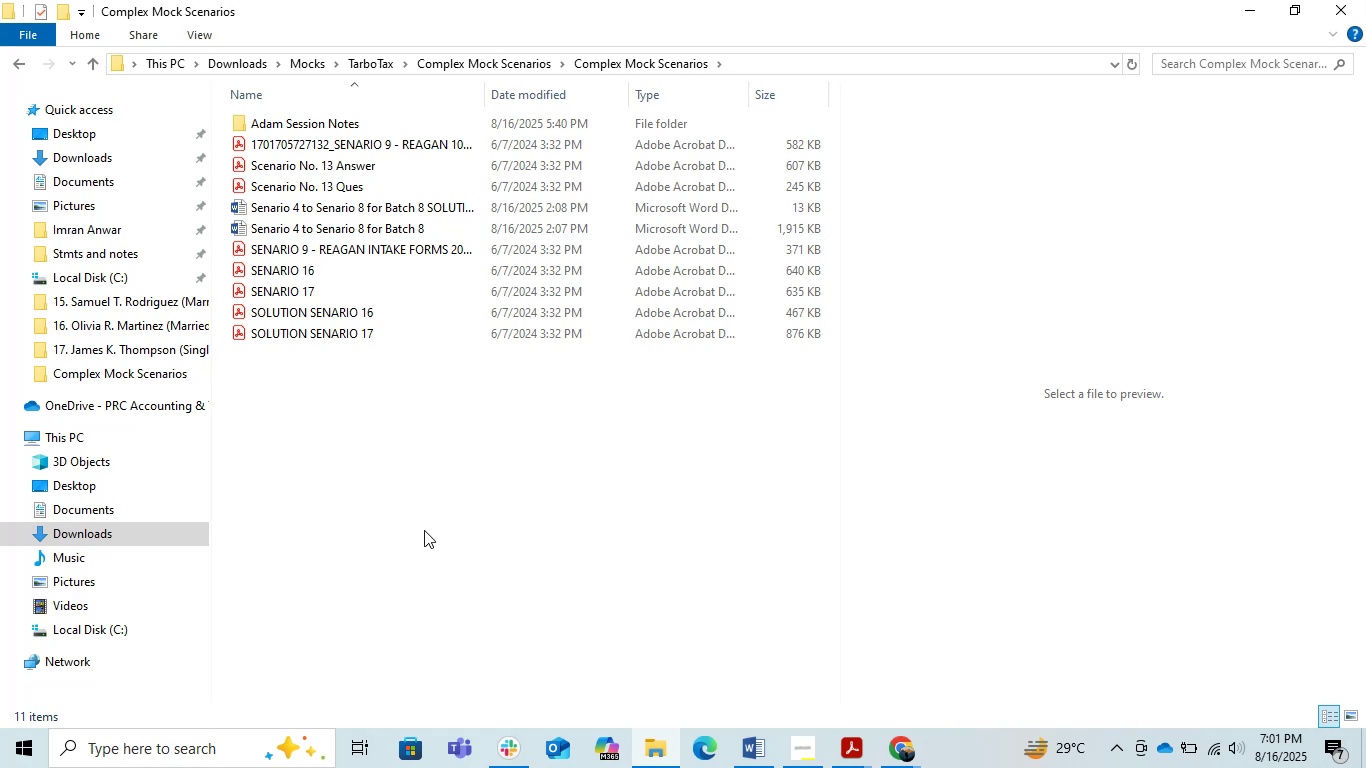 
left_click([410, 541])
 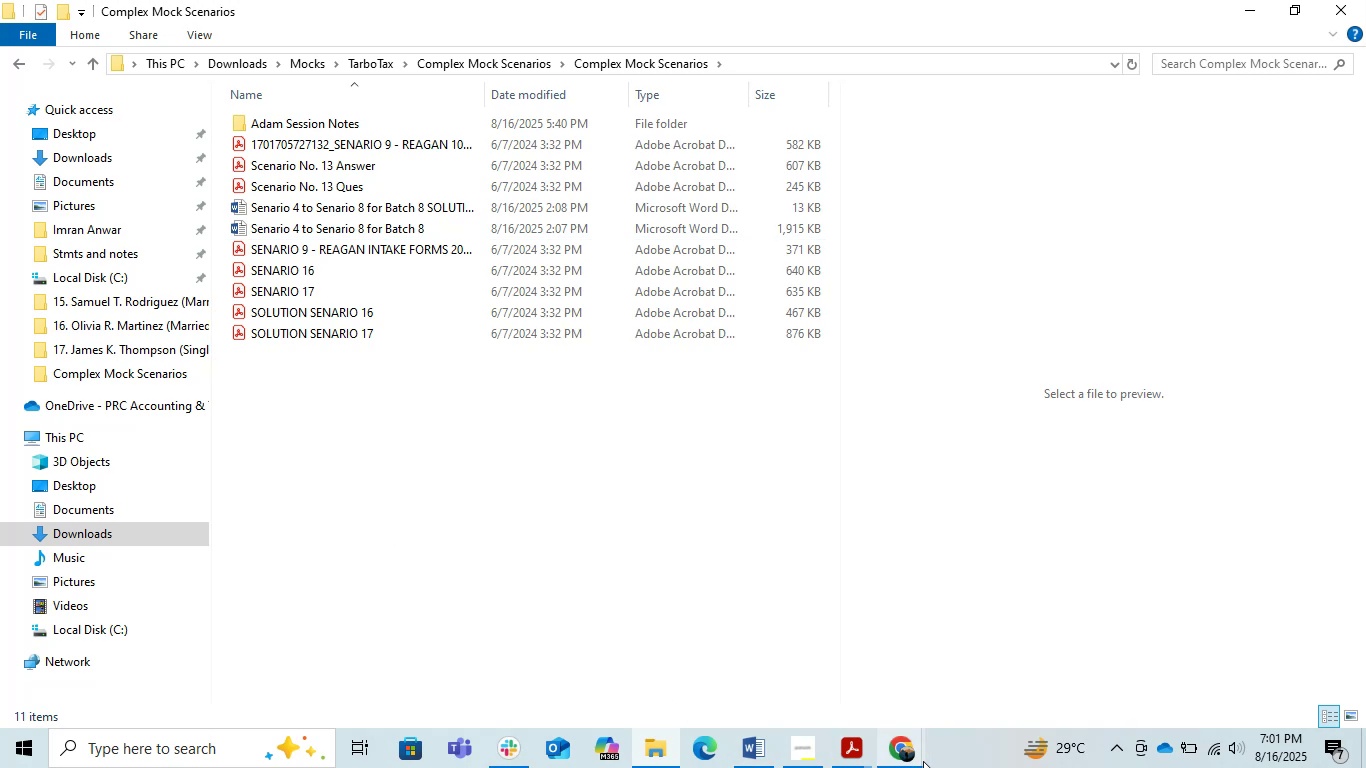 
left_click([923, 761])
 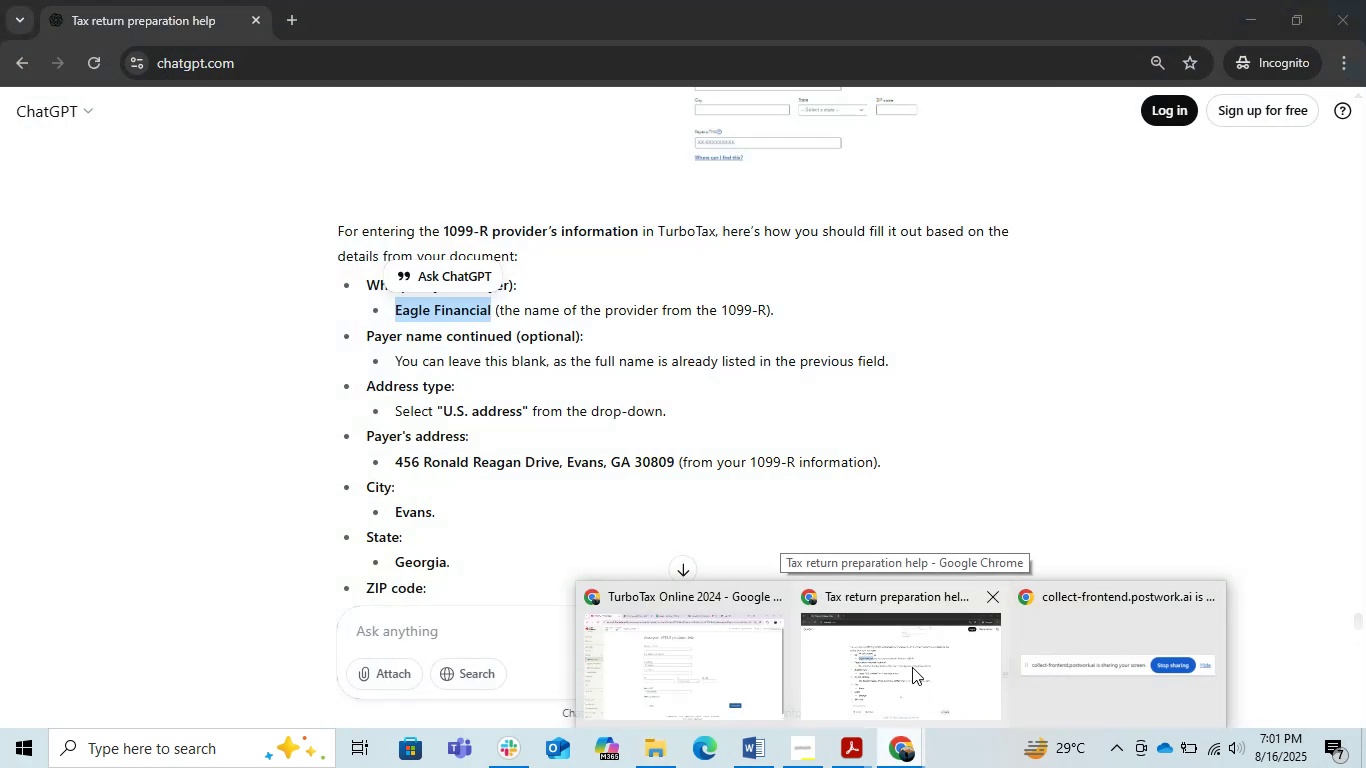 
wait(5.76)
 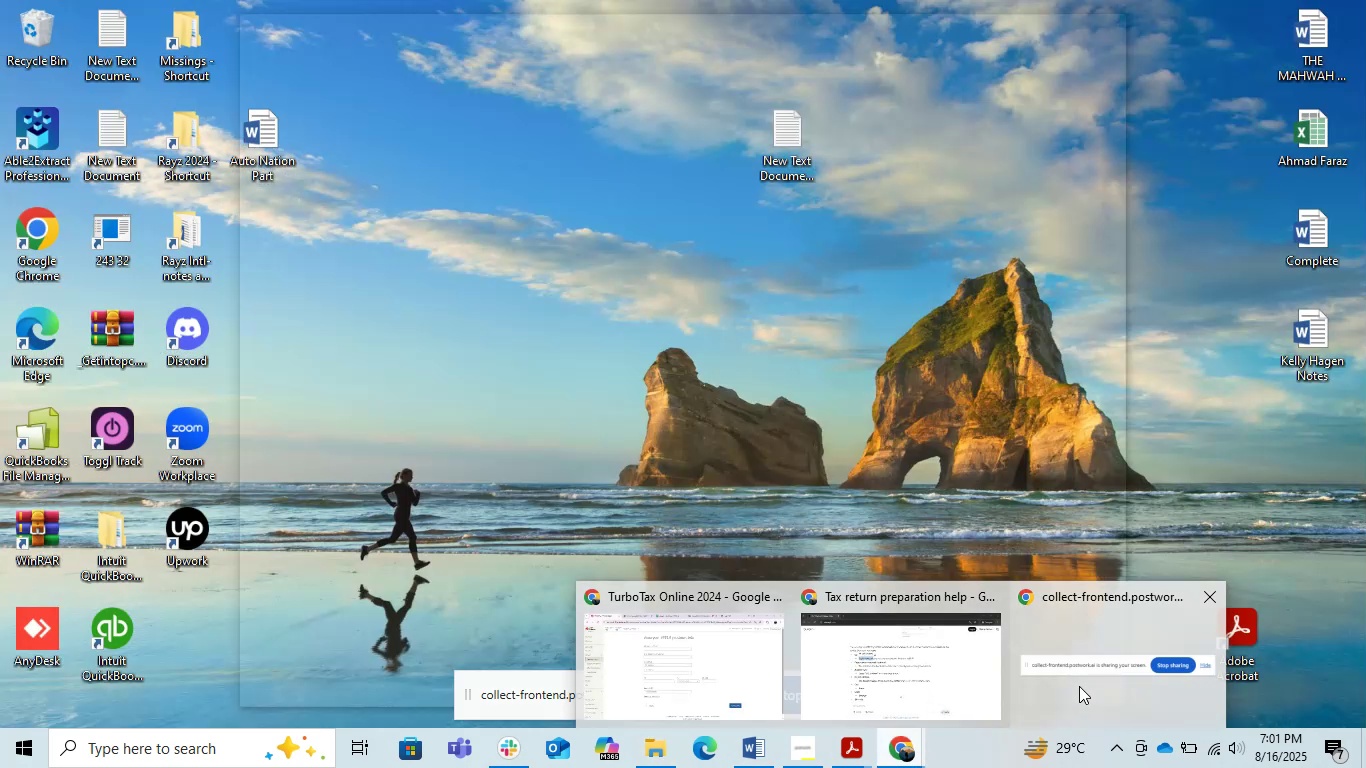 
left_click([847, 739])
 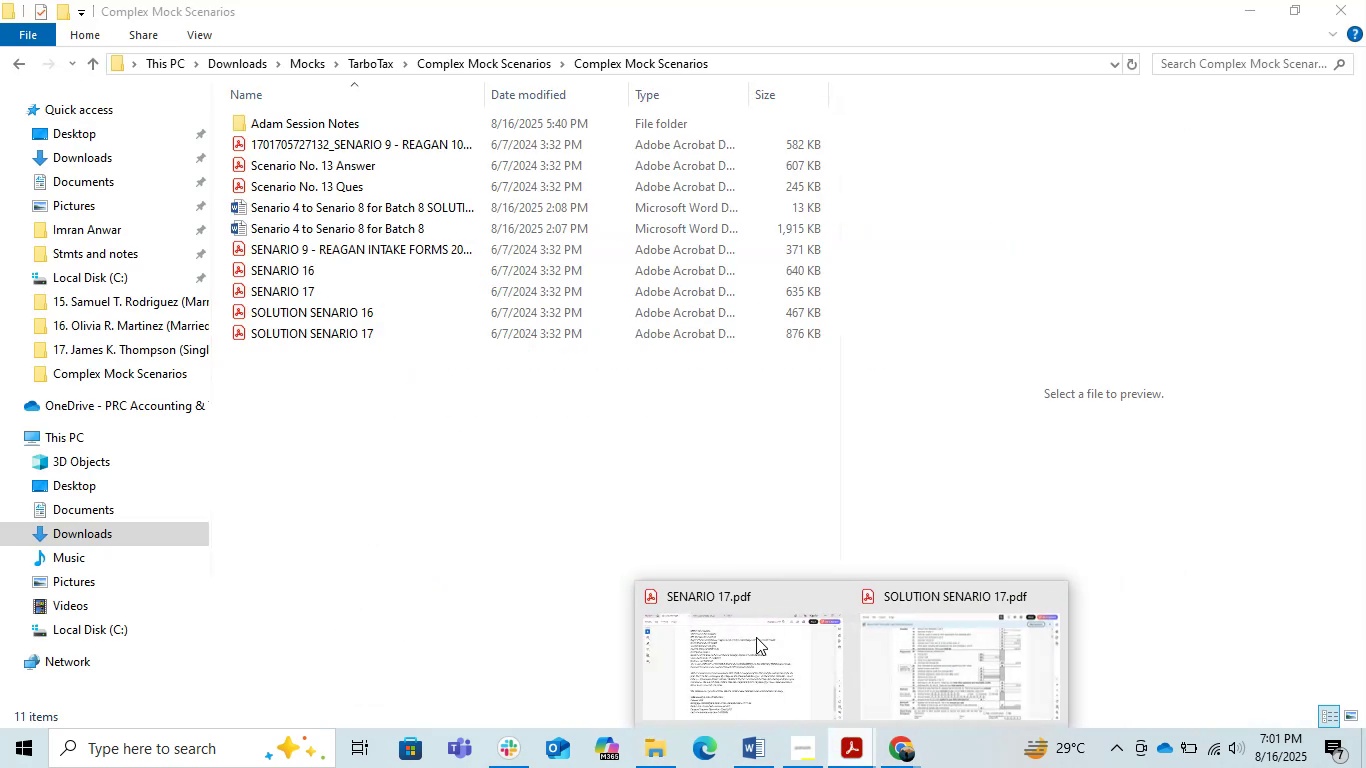 
left_click([723, 641])
 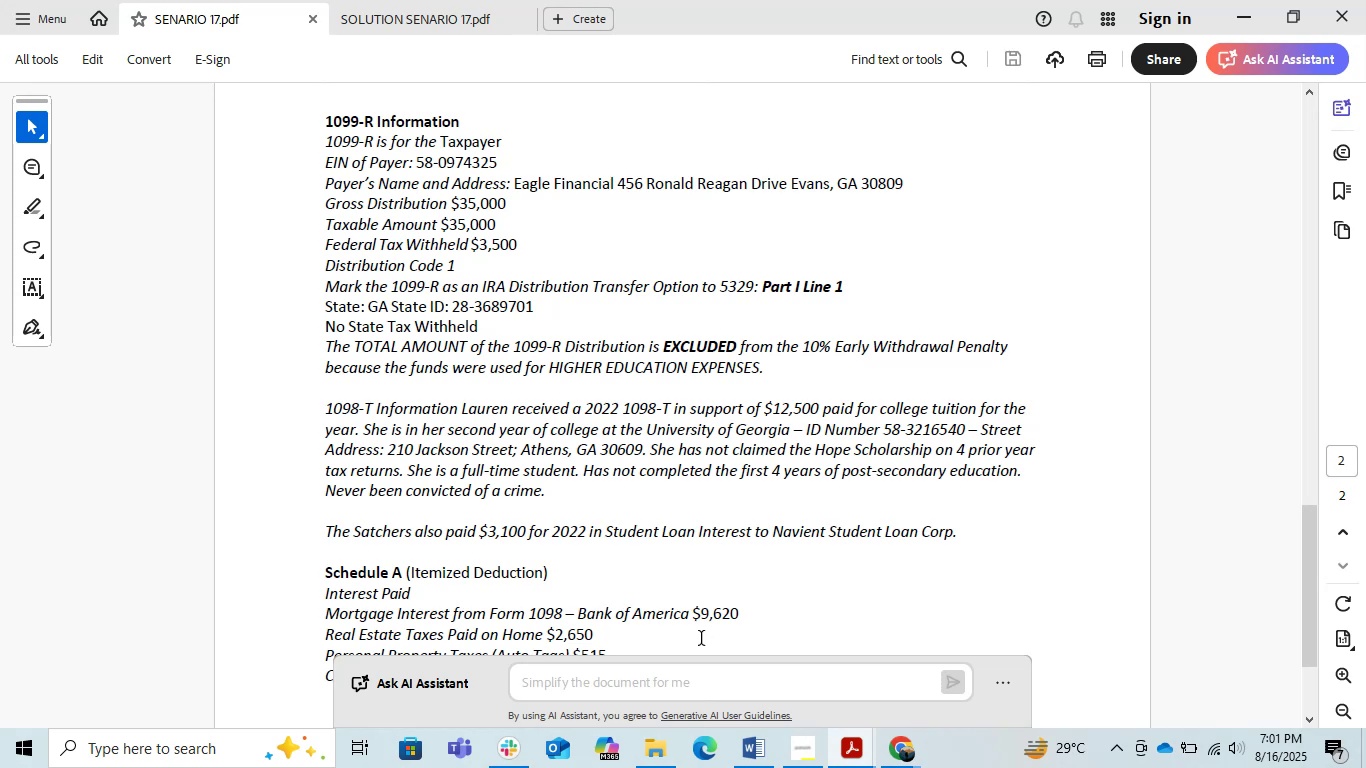 
wait(8.03)
 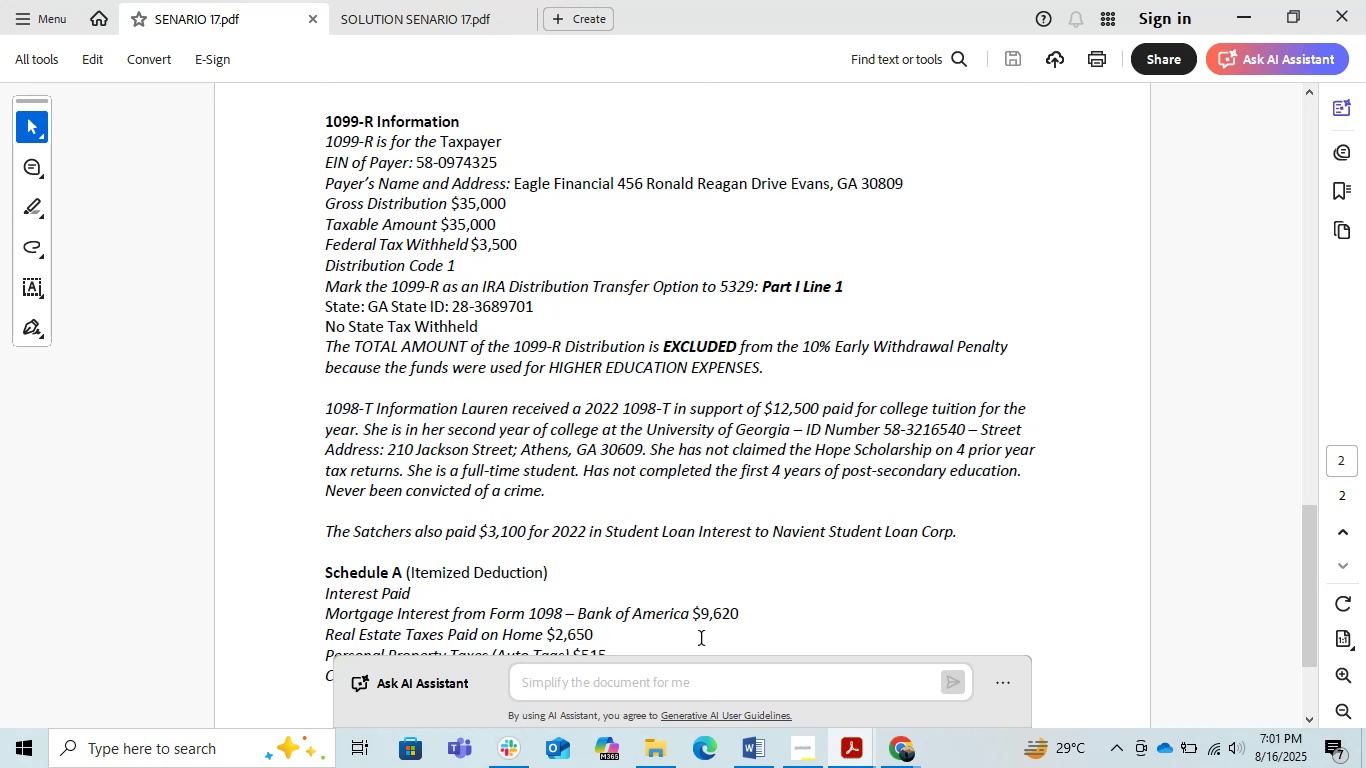 
key(Alt+AltLeft)
 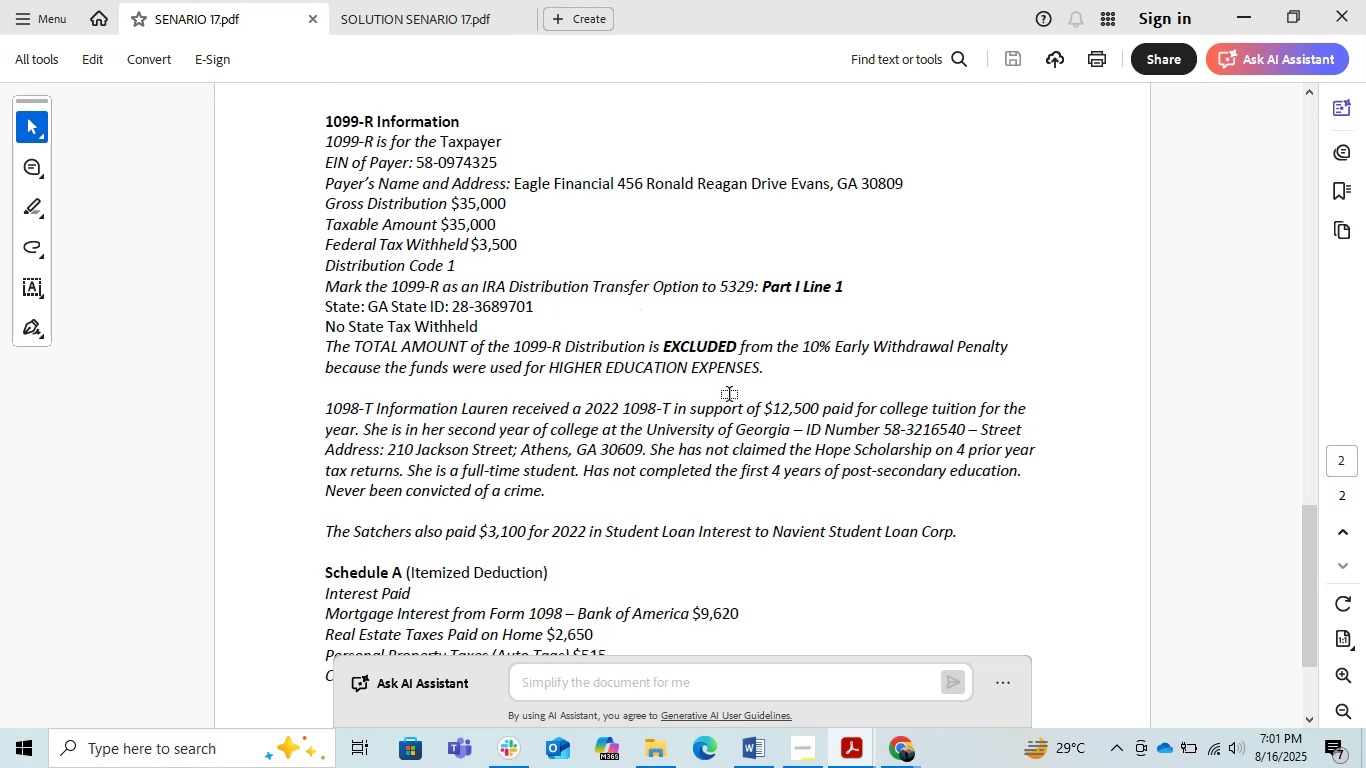 
key(Alt+Tab)
 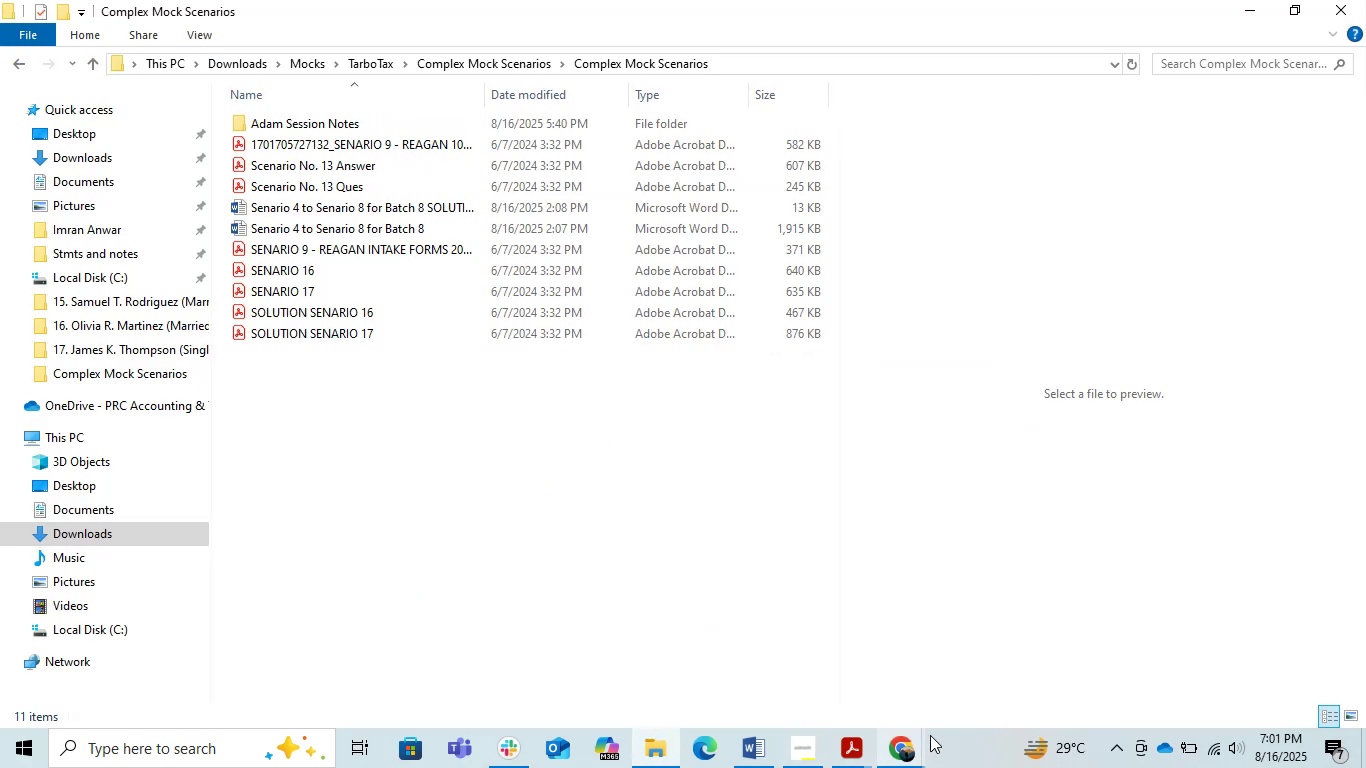 
double_click([911, 737])
 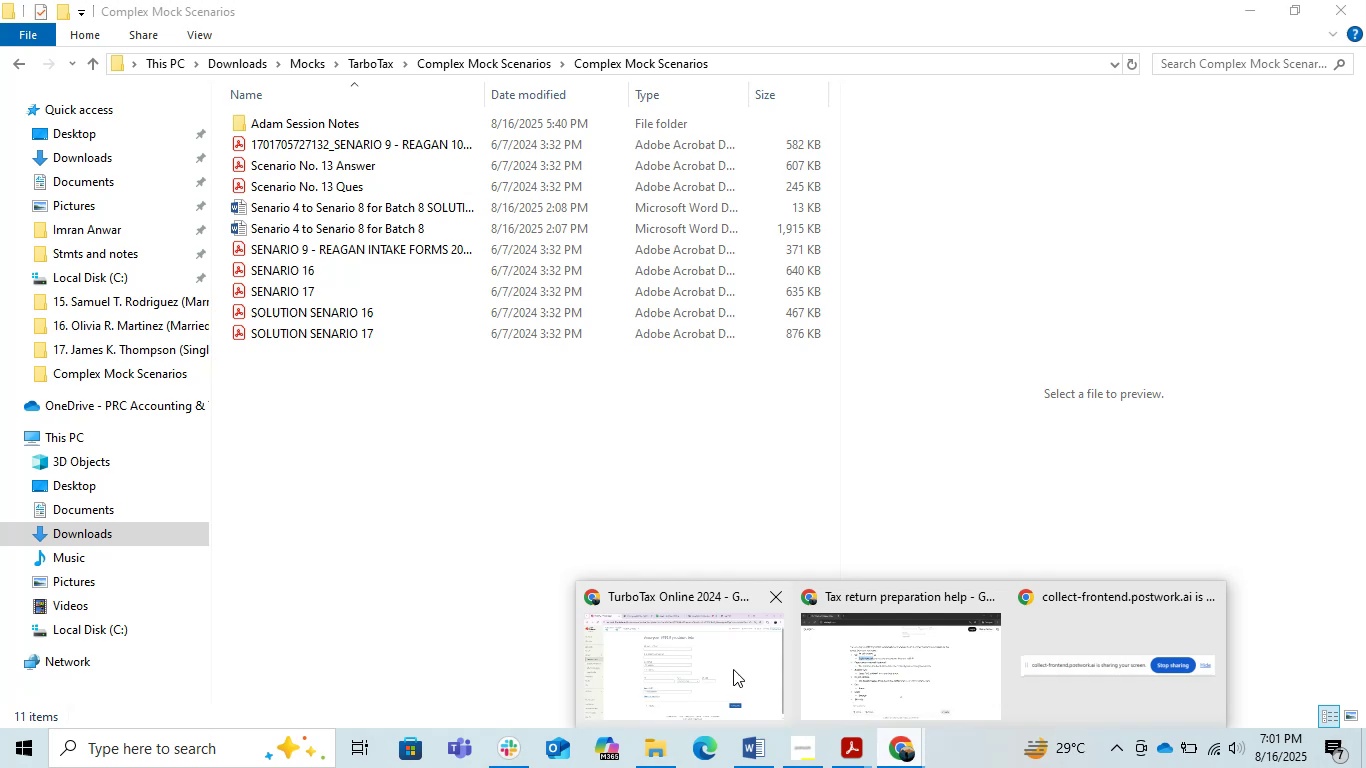 
left_click([731, 668])
 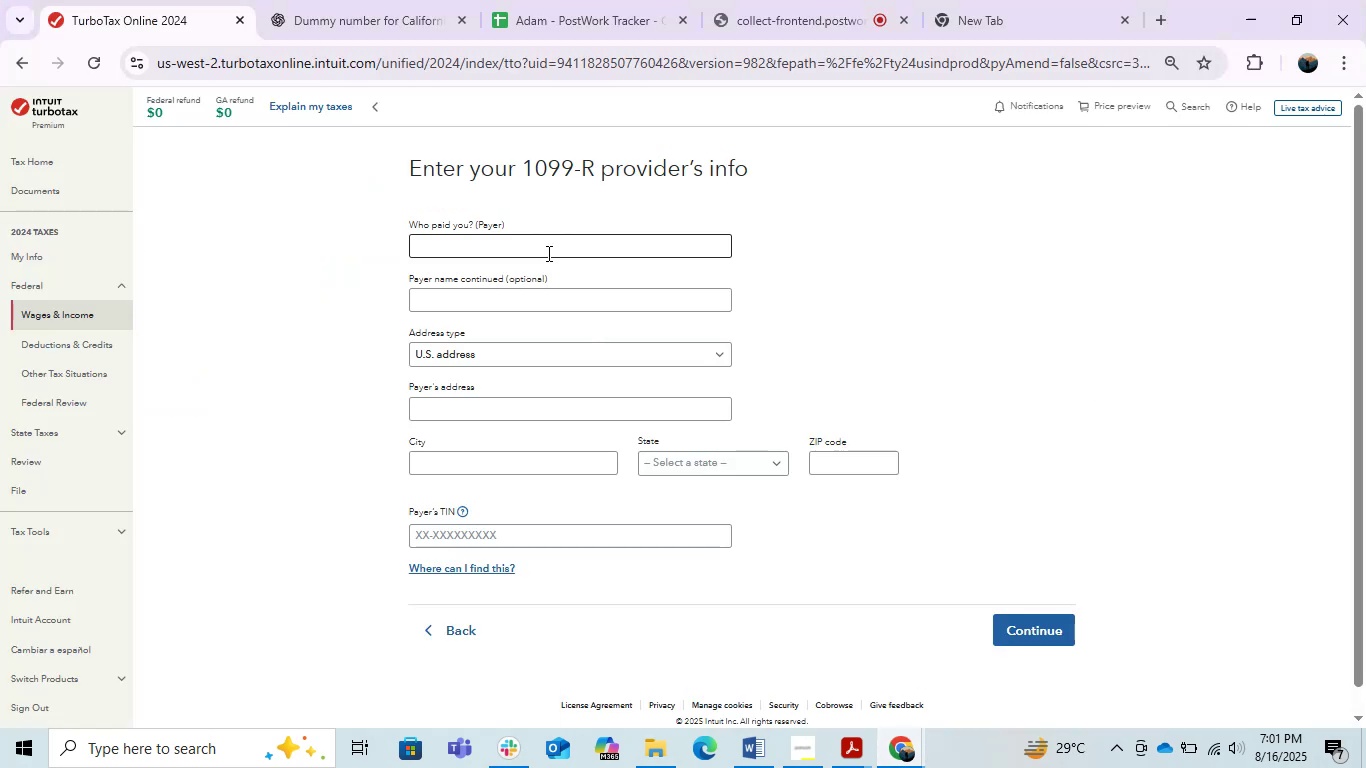 
left_click([543, 252])
 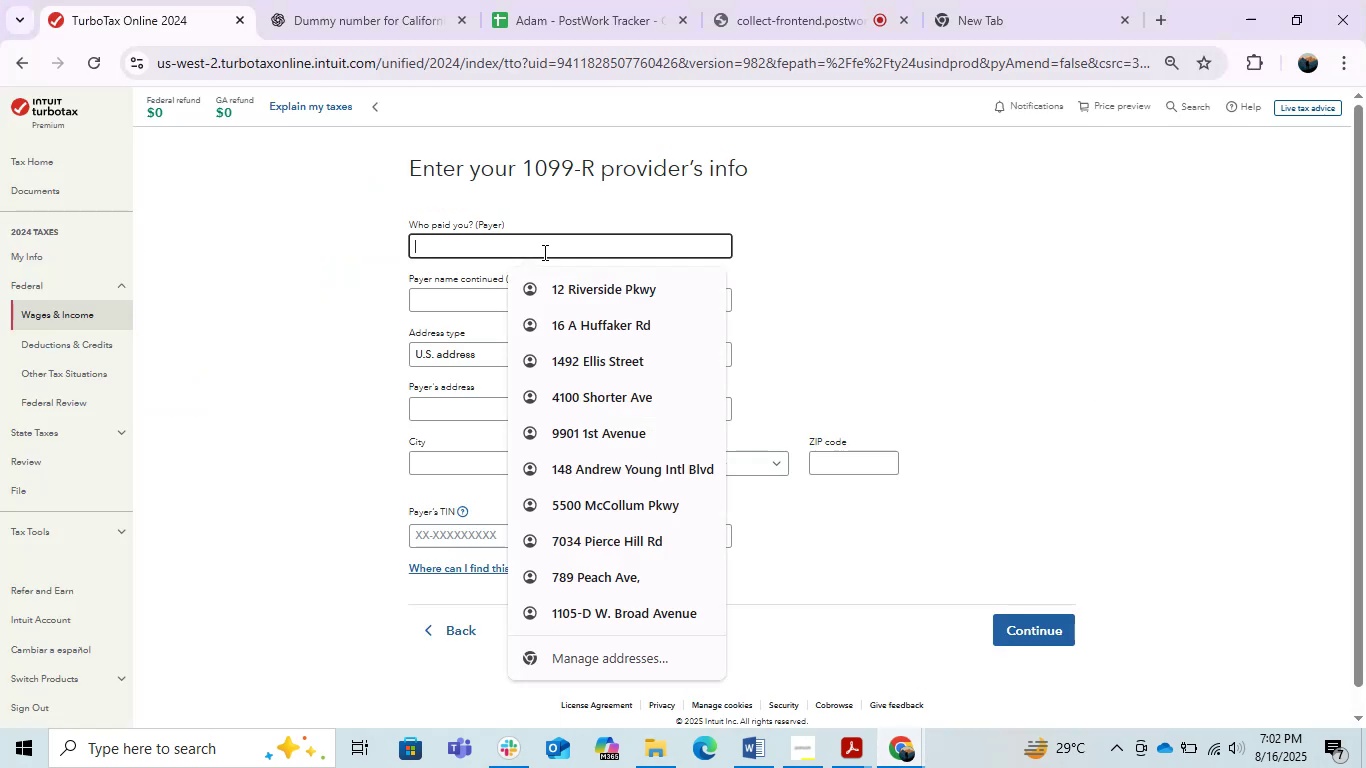 
key(Control+V)
 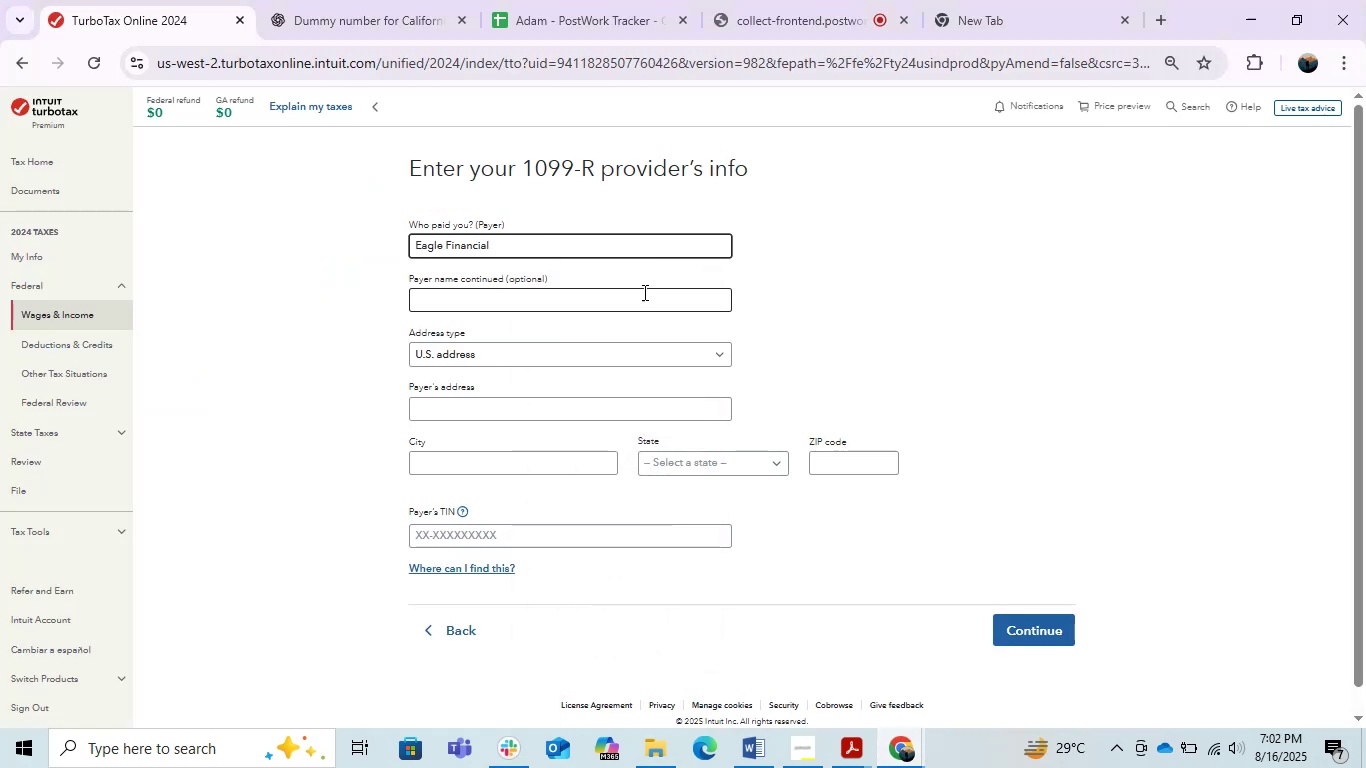 
left_click([633, 303])
 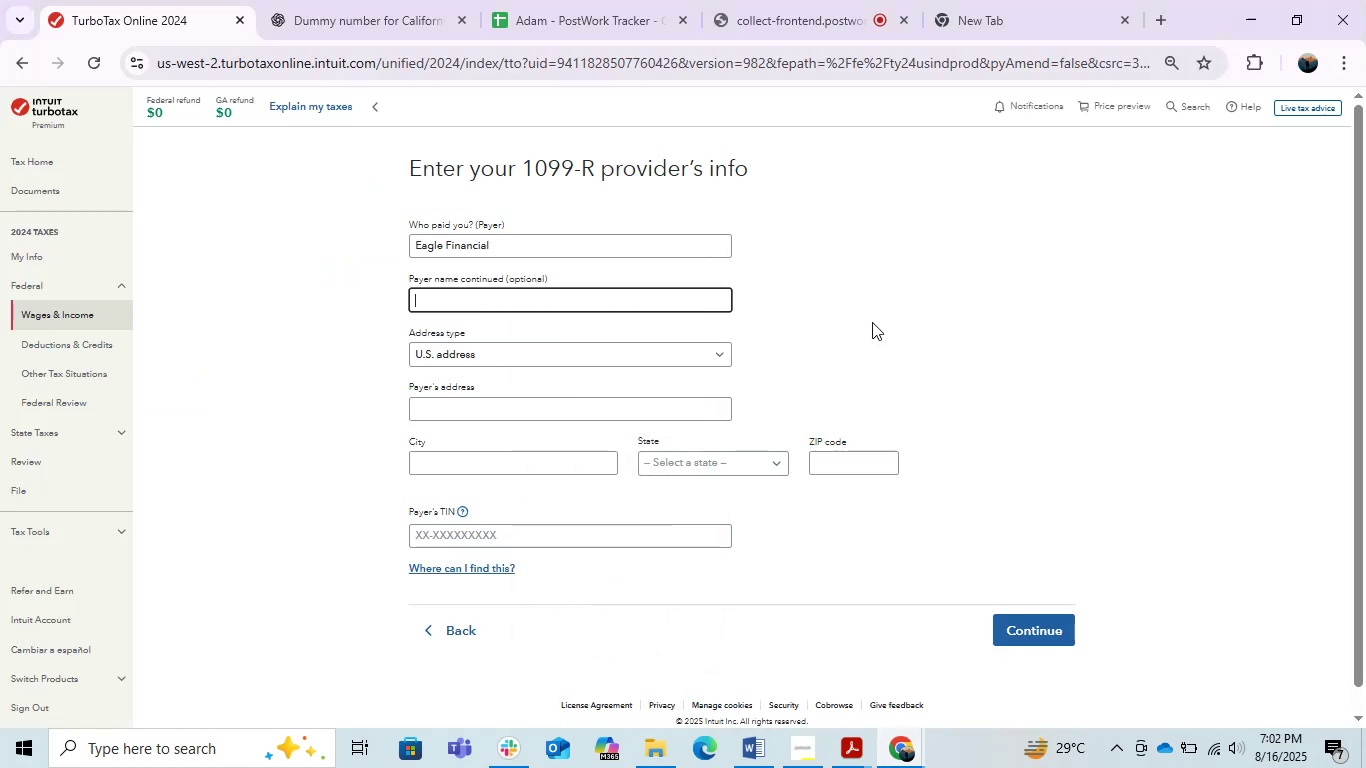 
left_click([872, 322])
 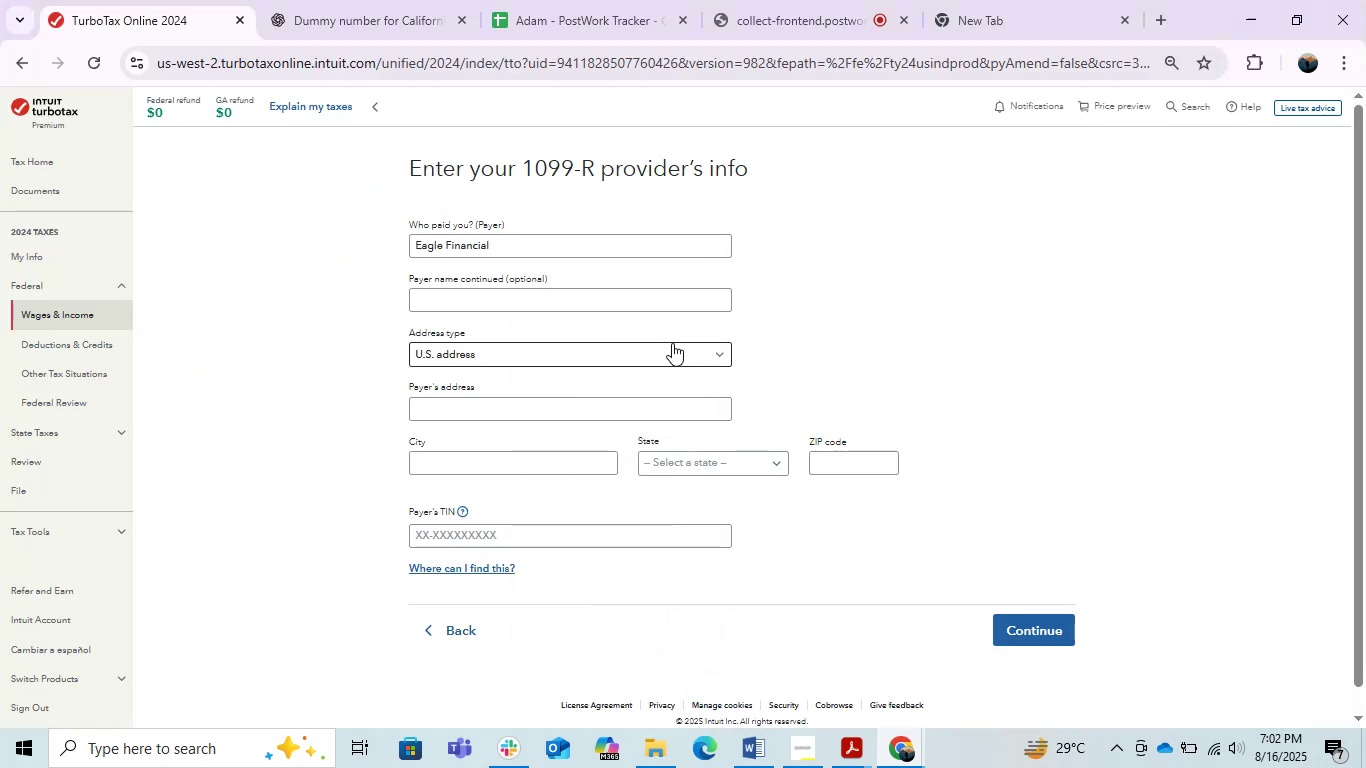 
left_click([669, 343])
 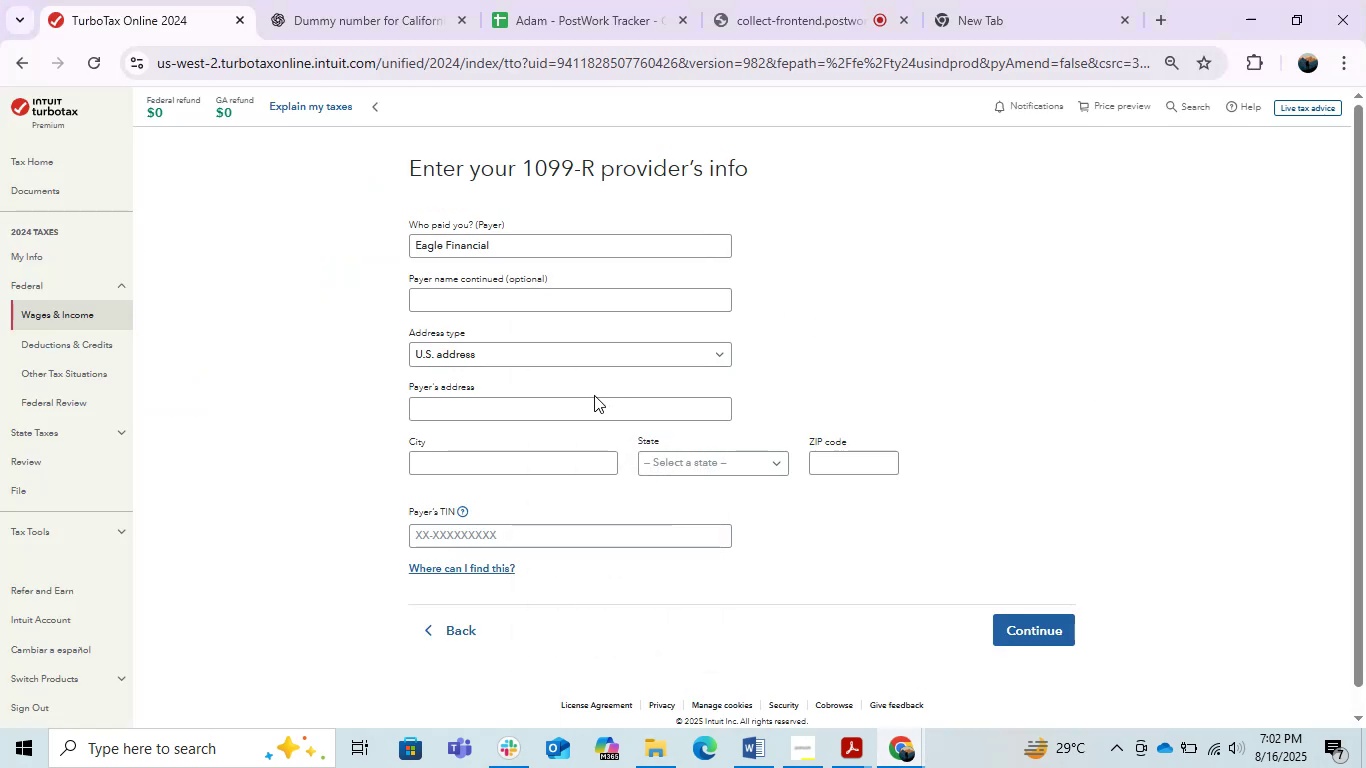 
triple_click([594, 407])
 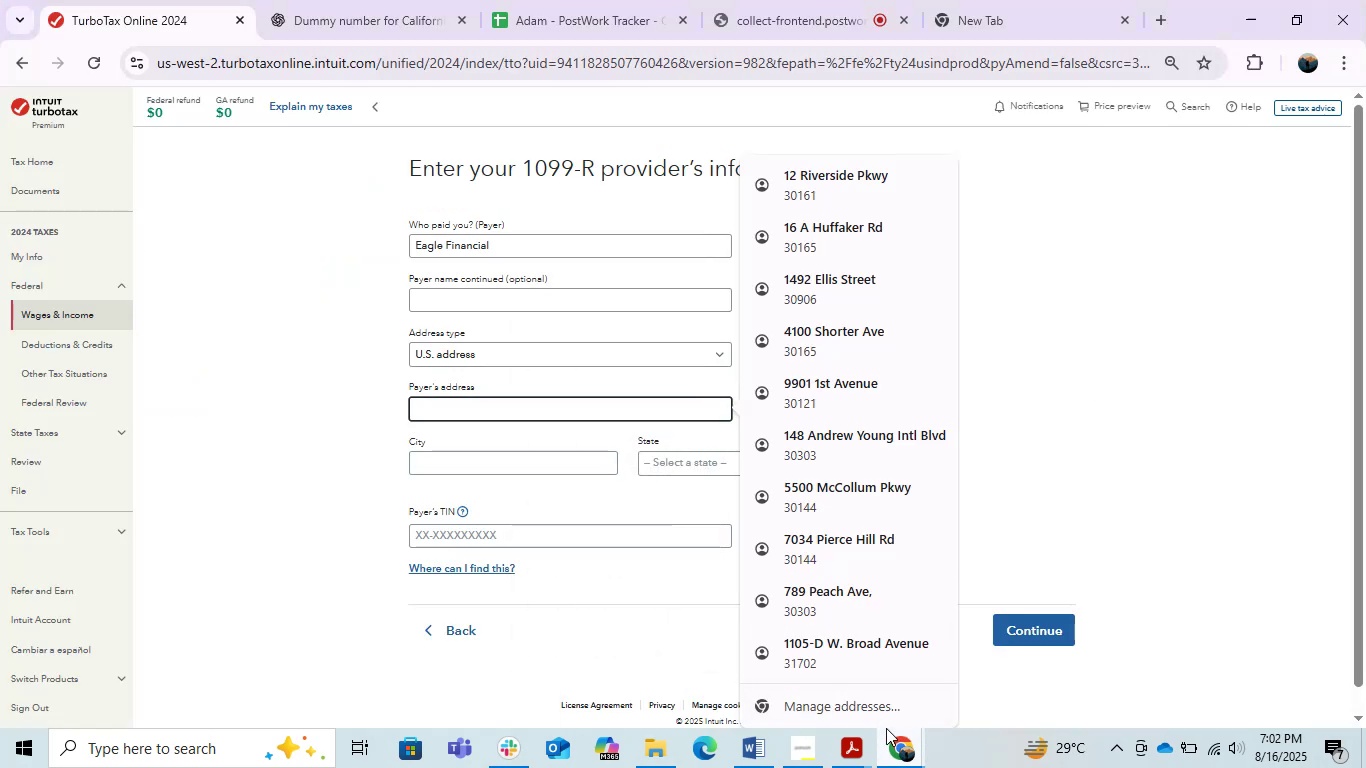 
left_click([895, 740])
 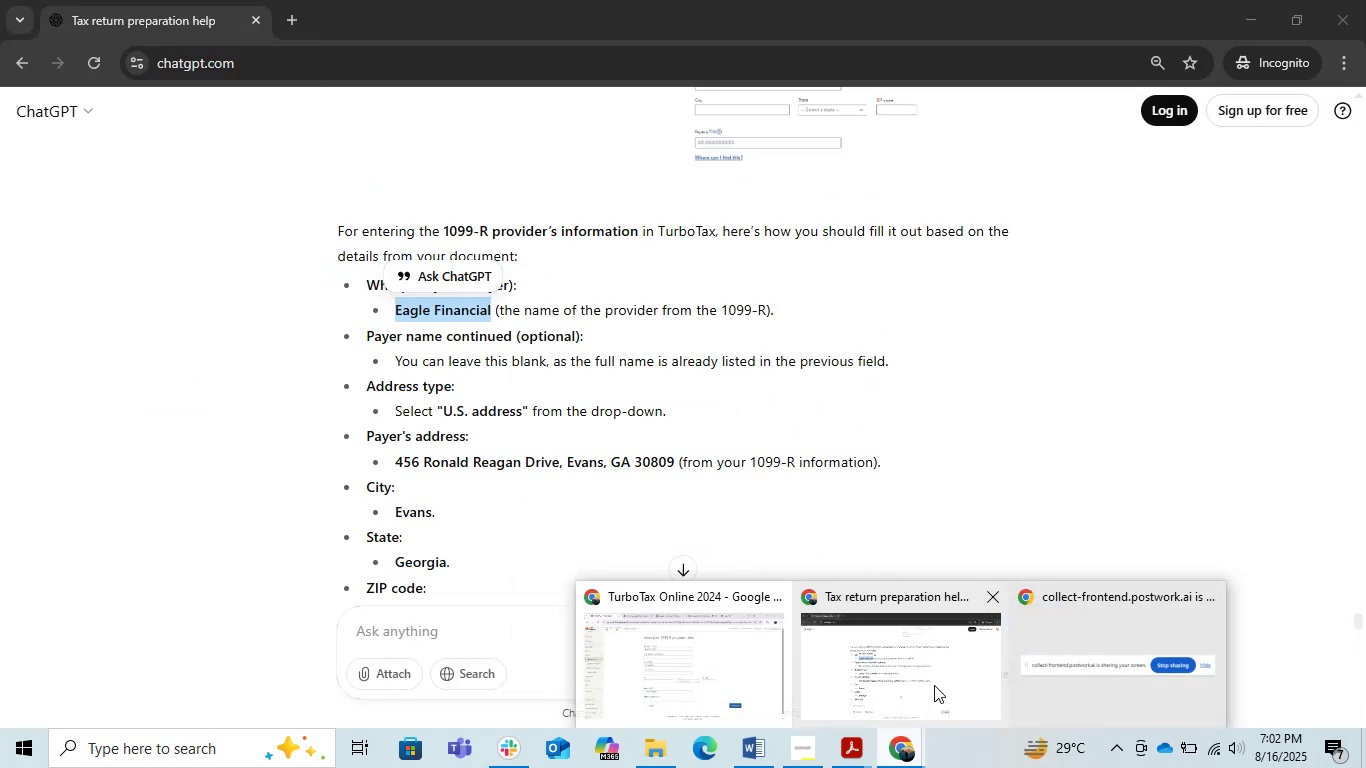 
left_click([934, 685])
 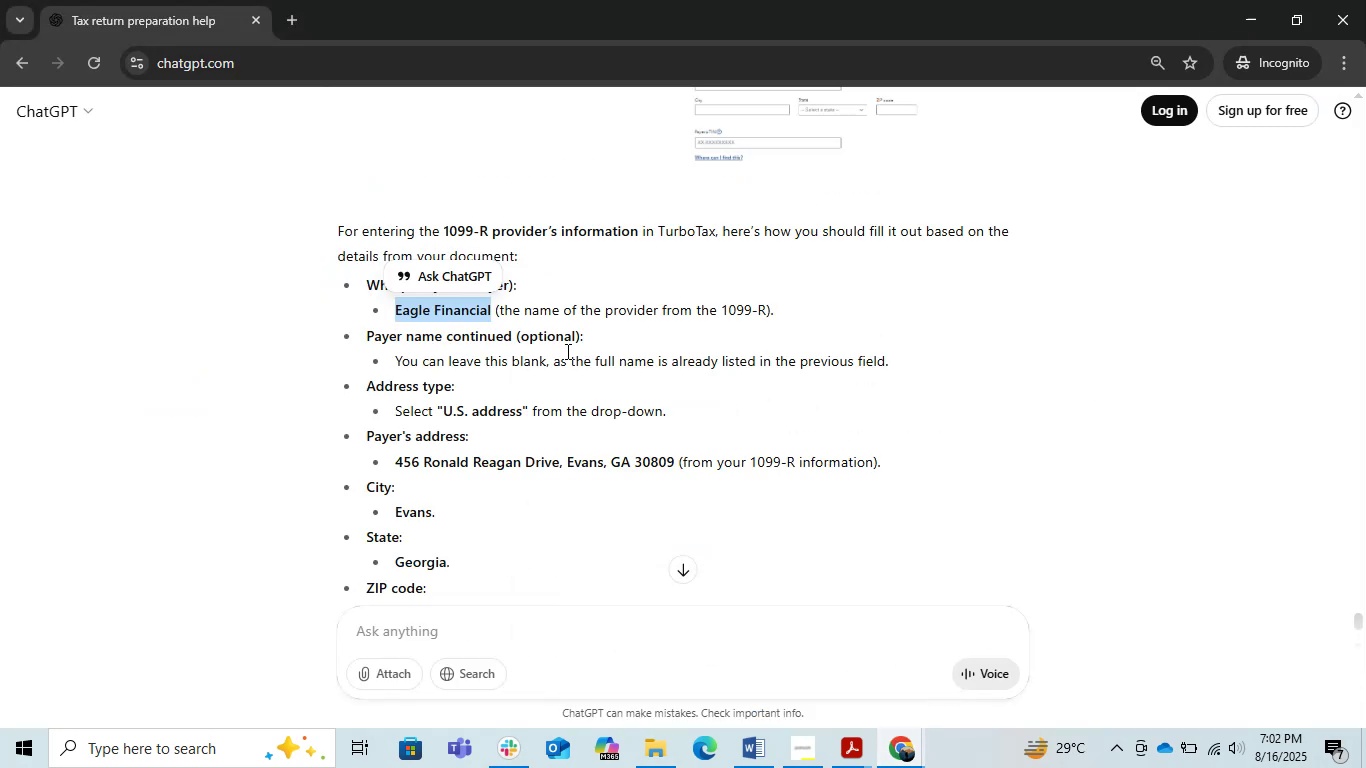 
left_click([564, 348])
 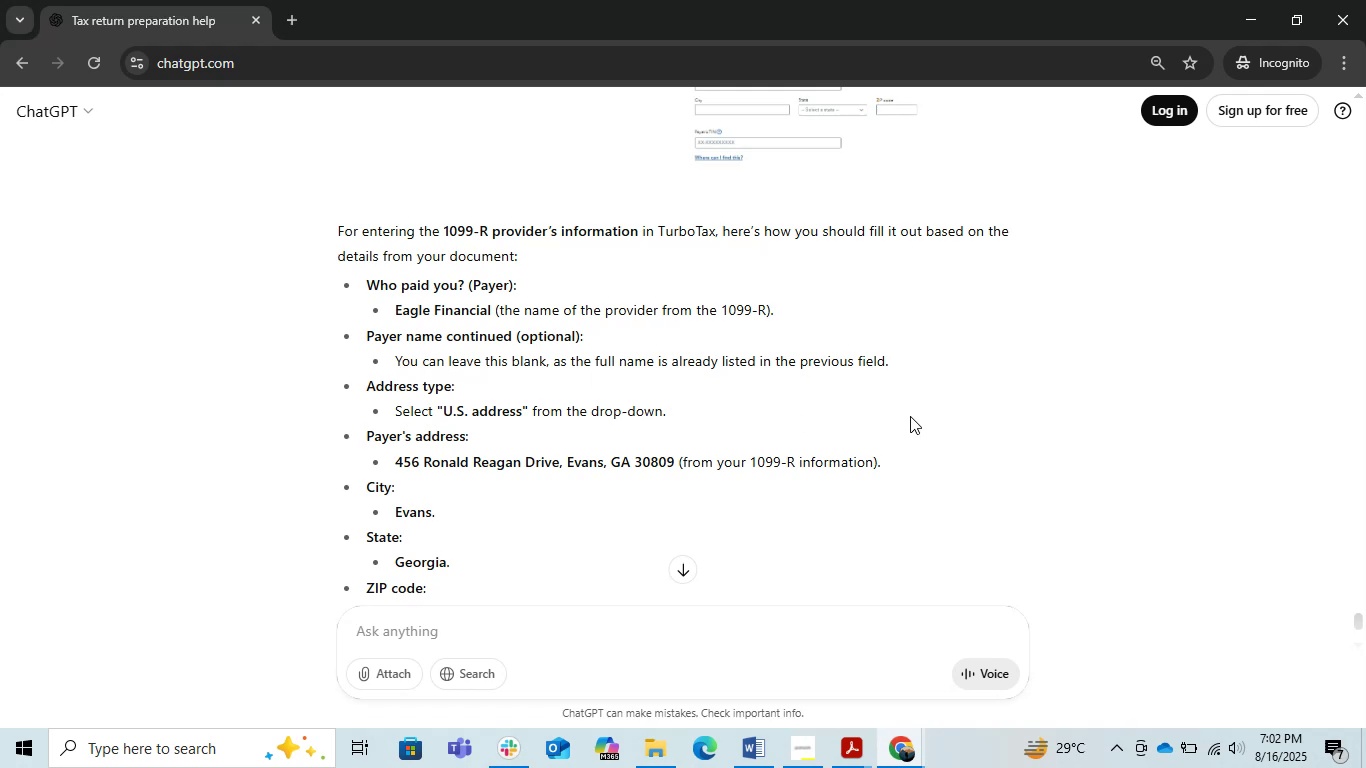 
left_click([413, 404])
 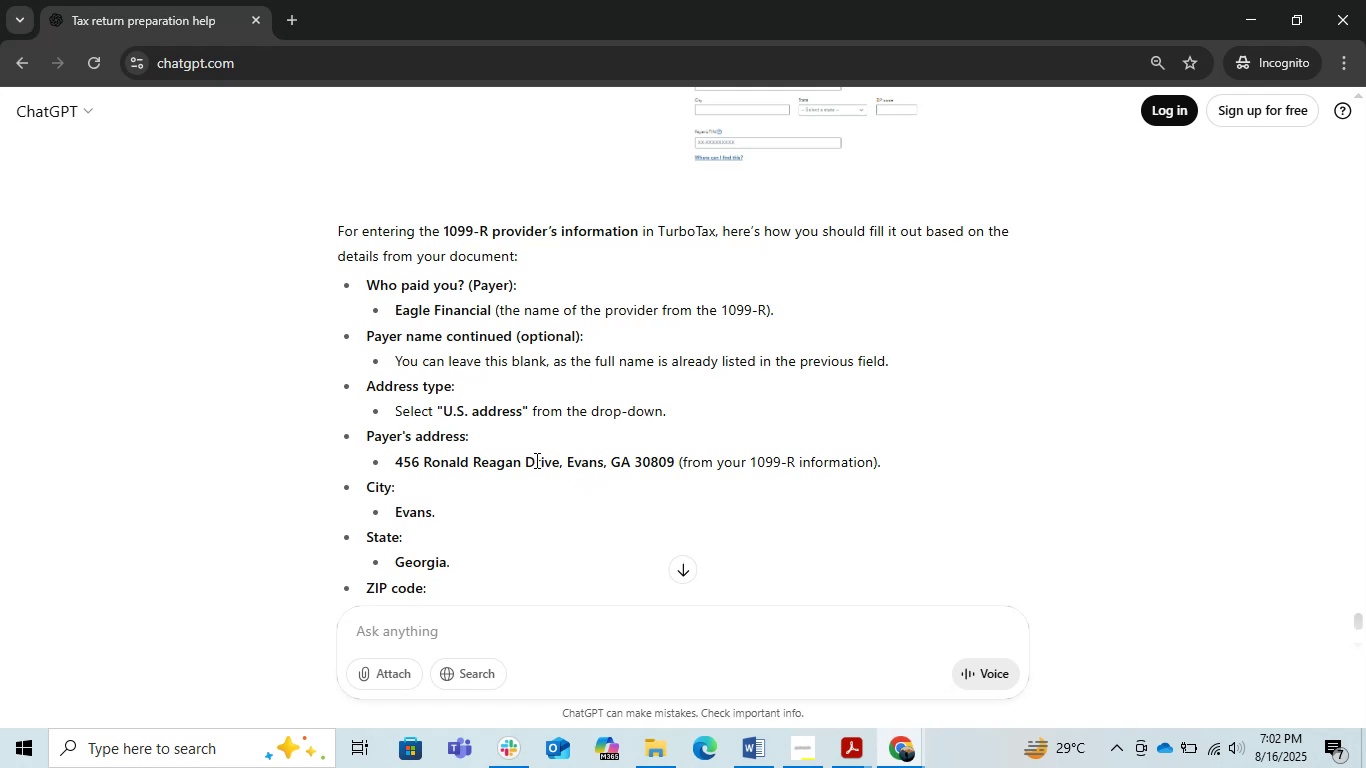 
left_click_drag(start_coordinate=[556, 463], to_coordinate=[375, 471])
 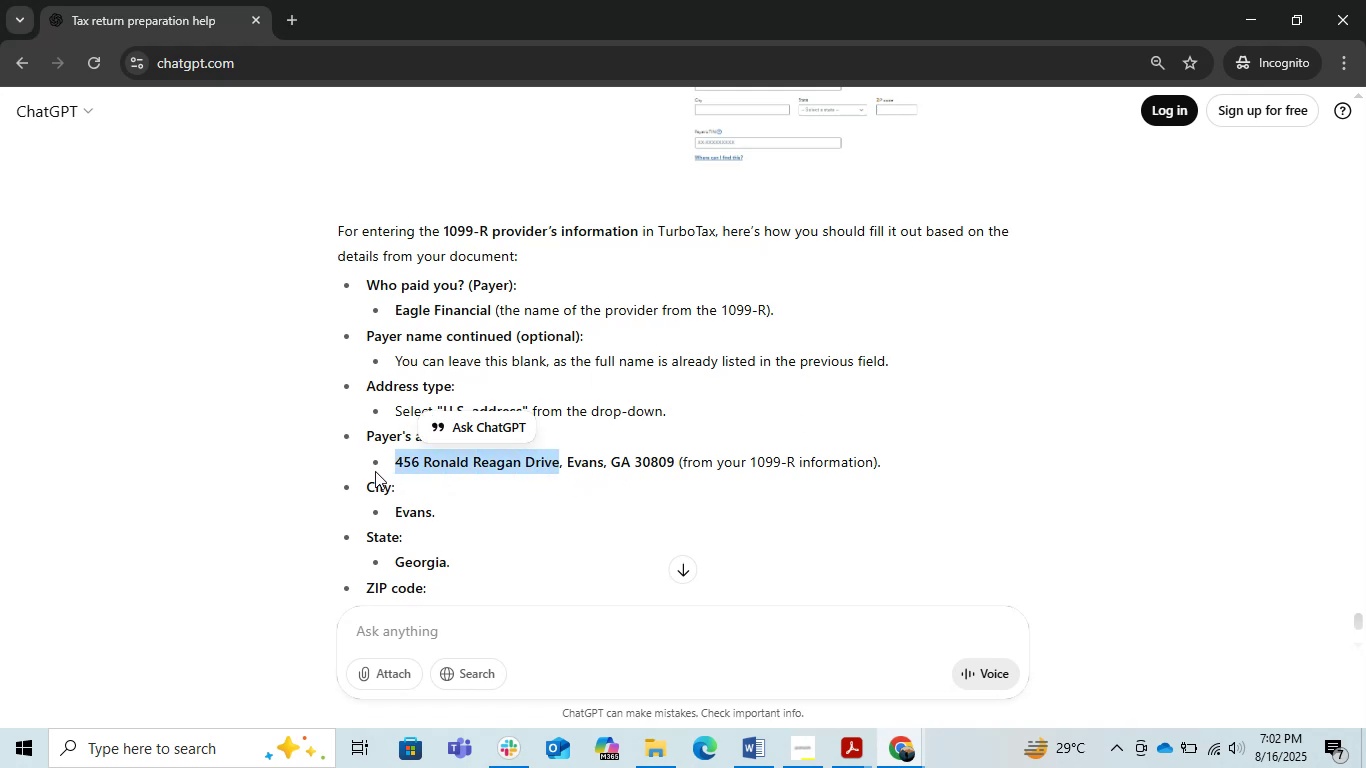 
key(Control+C)
 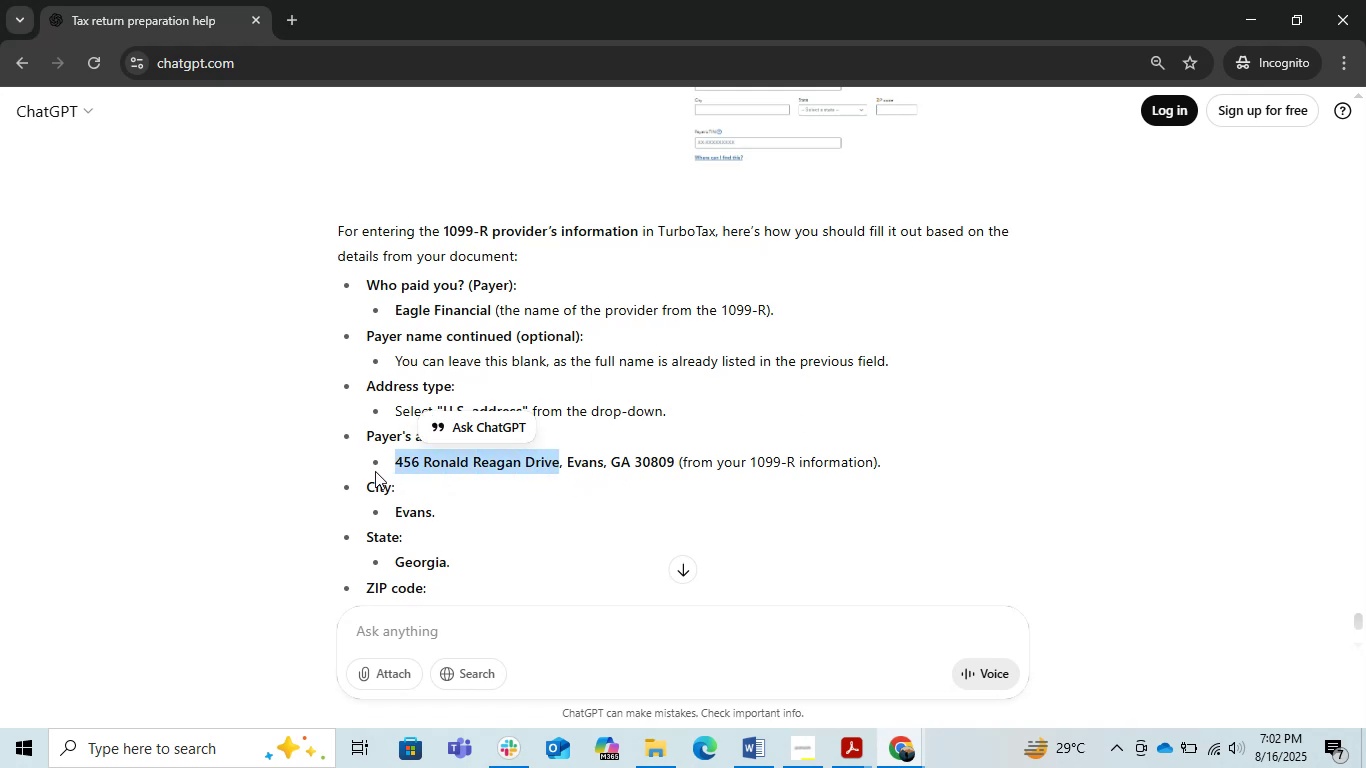 
key(Alt+AltLeft)
 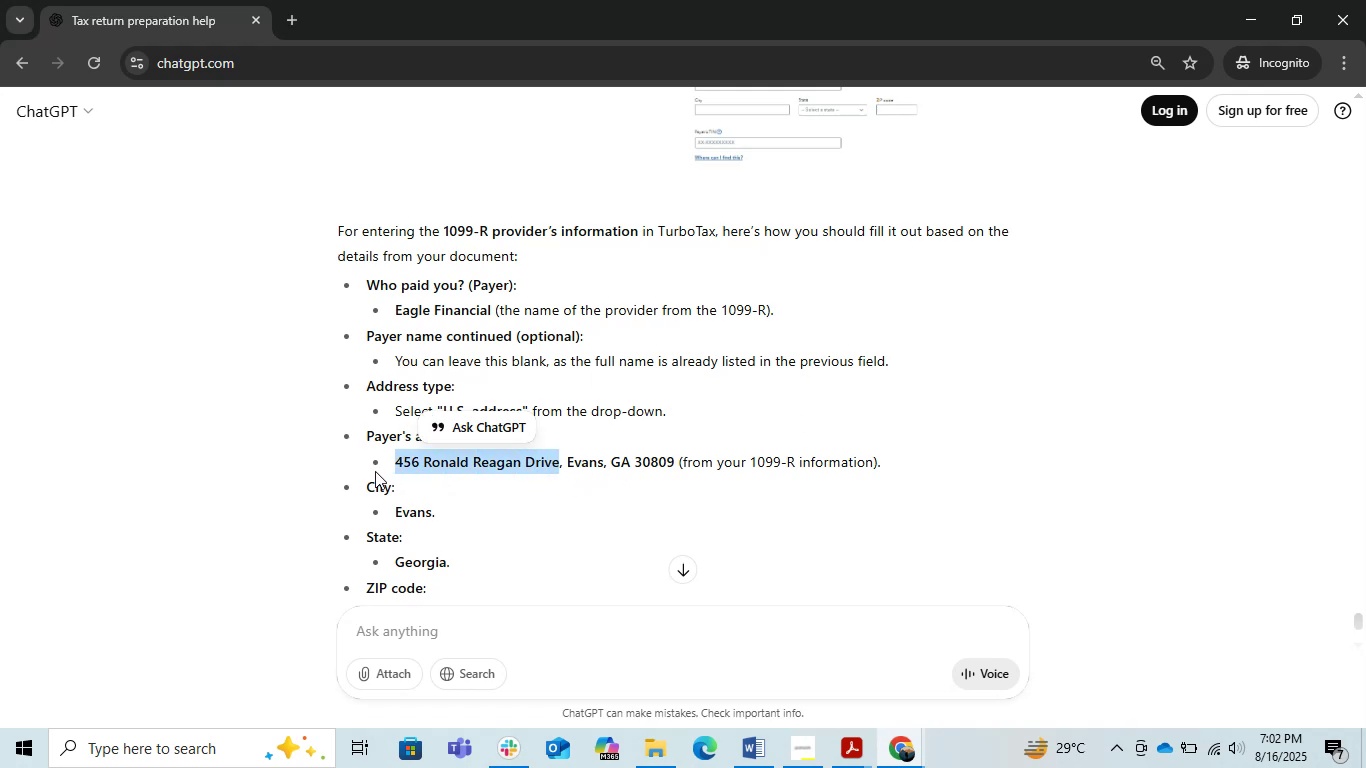 
key(Alt+Tab)
 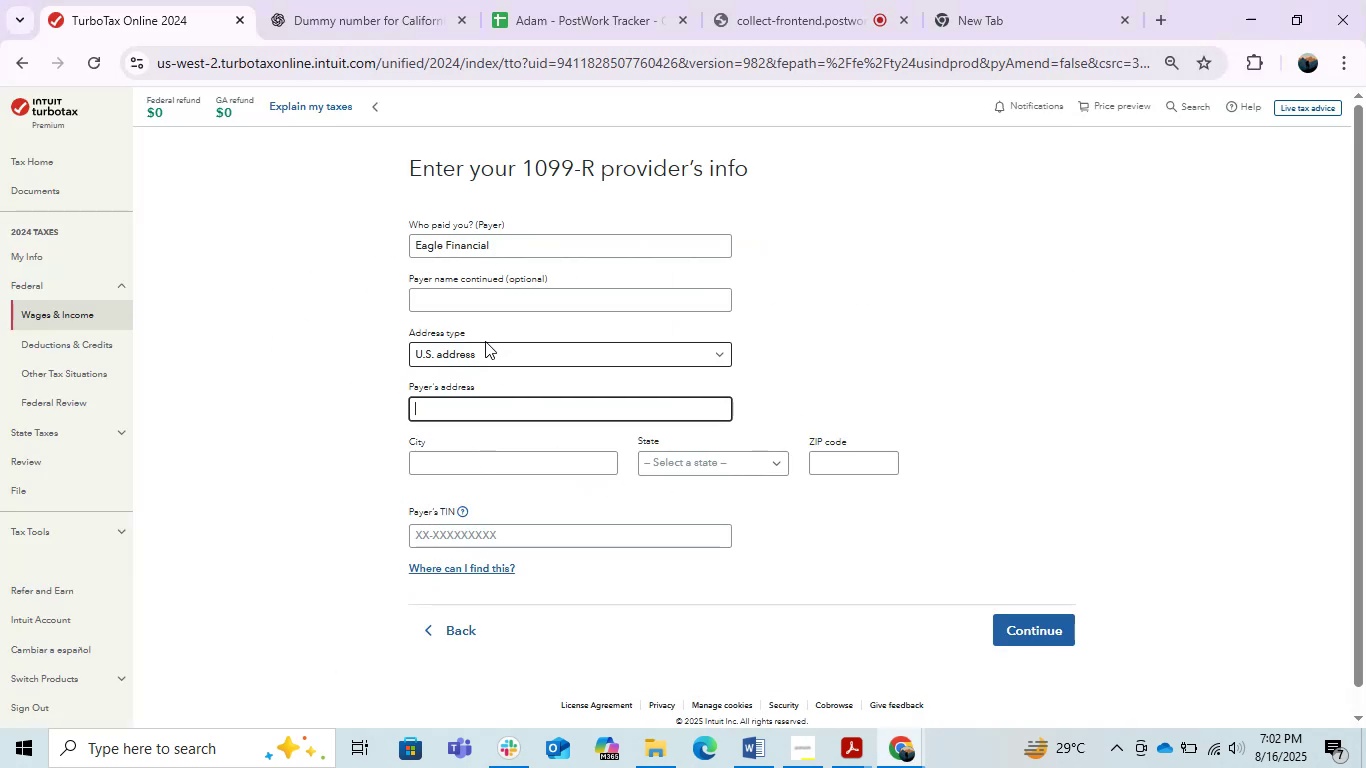 
key(Control+V)
 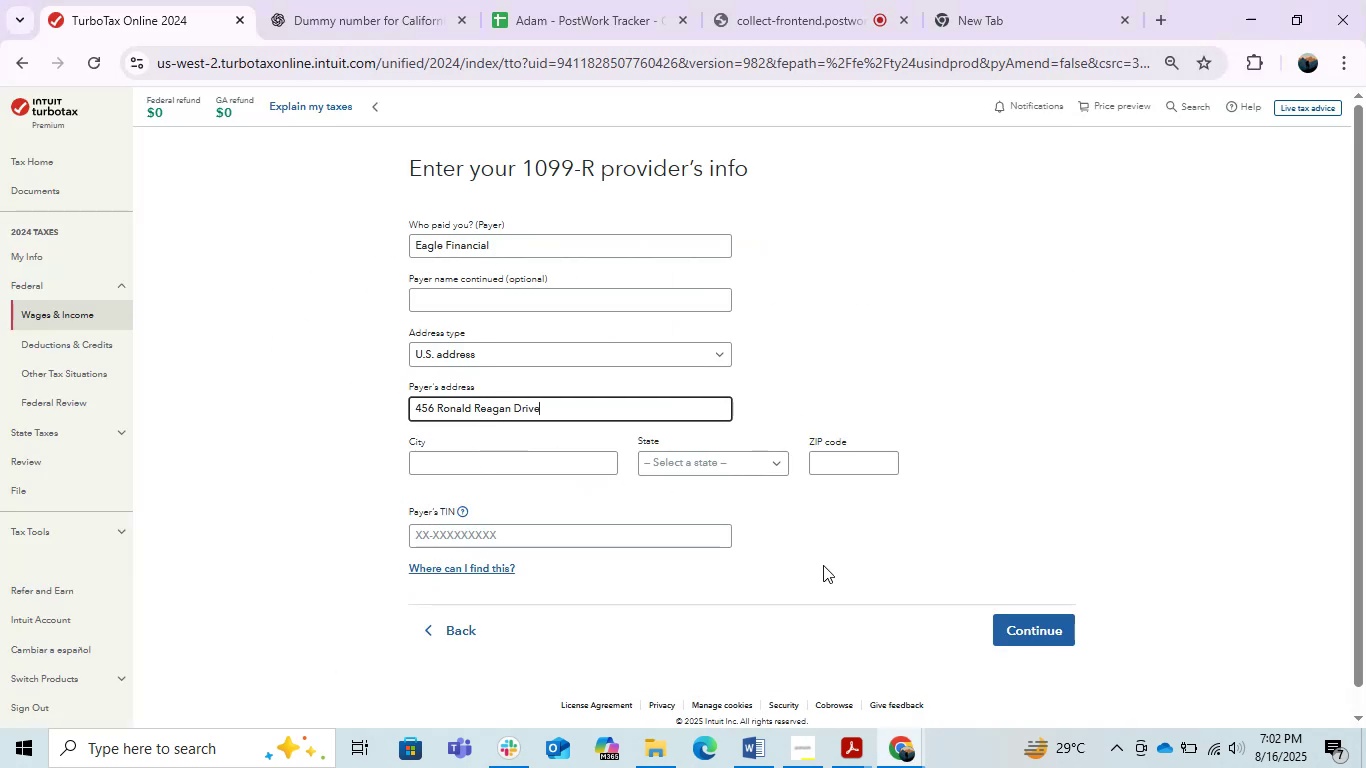 
left_click([823, 565])
 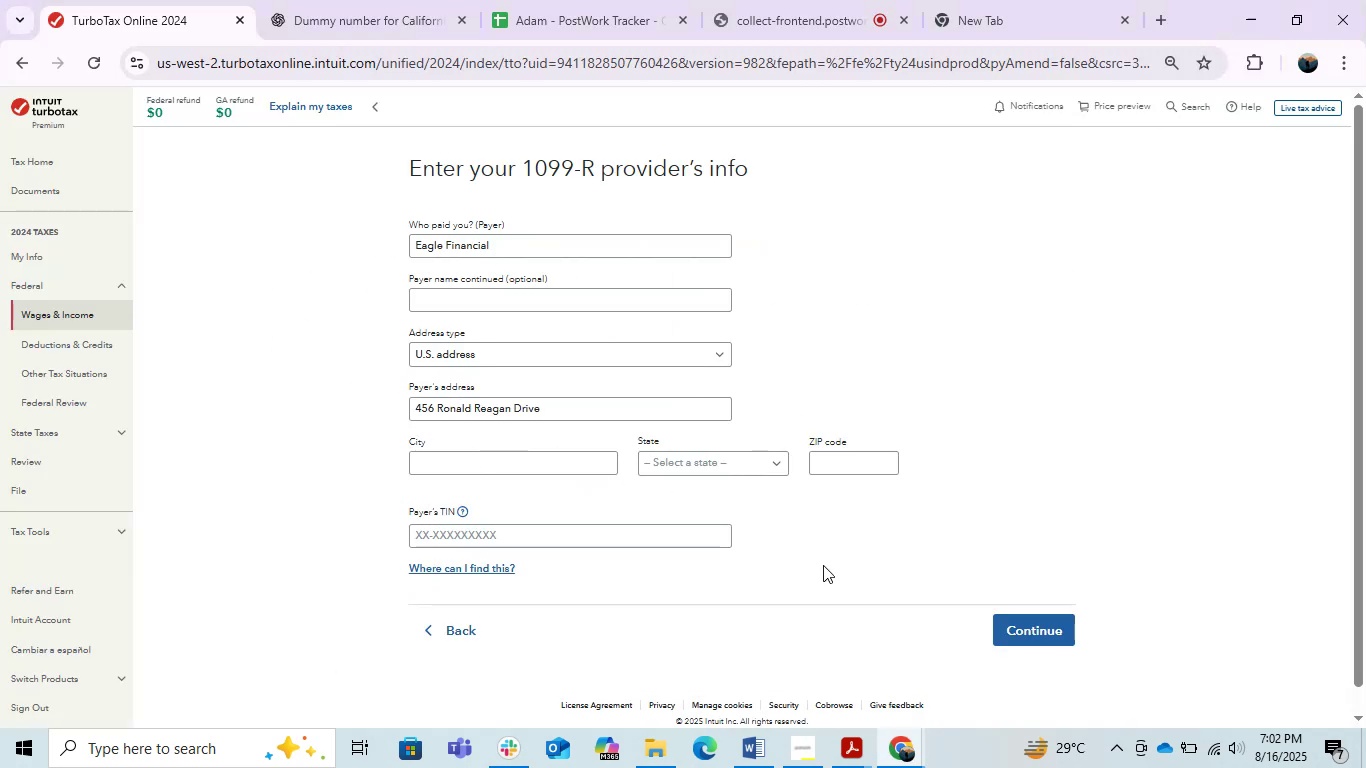 
key(Alt+AltLeft)
 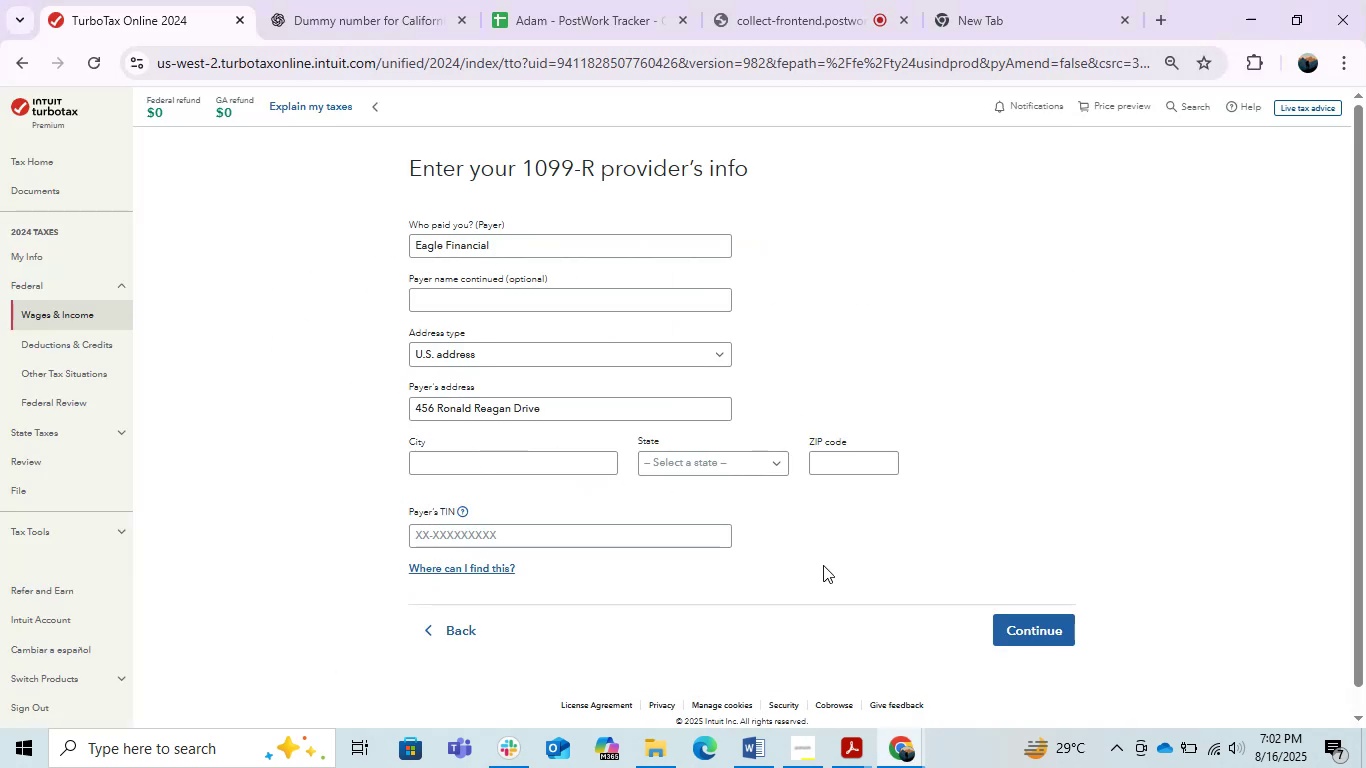 
key(Alt+Tab)
 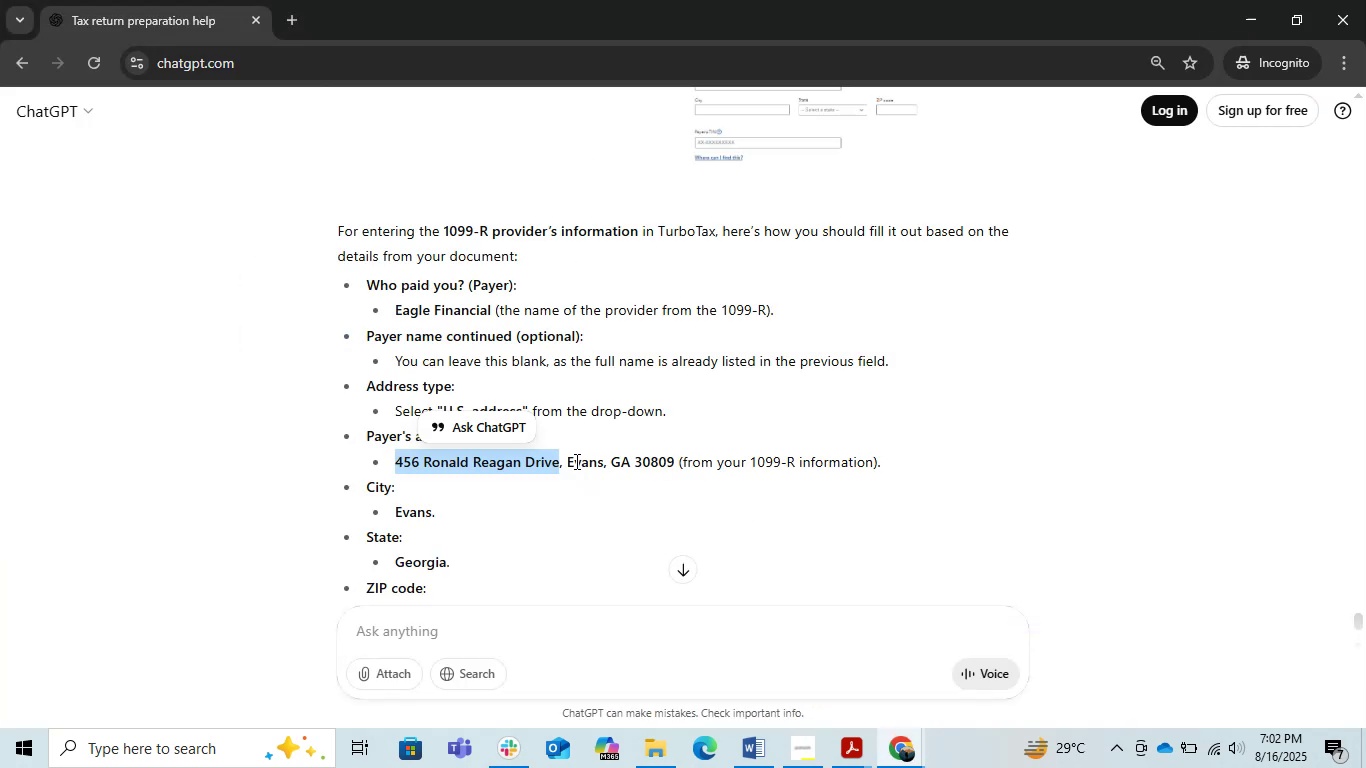 
double_click([570, 461])
 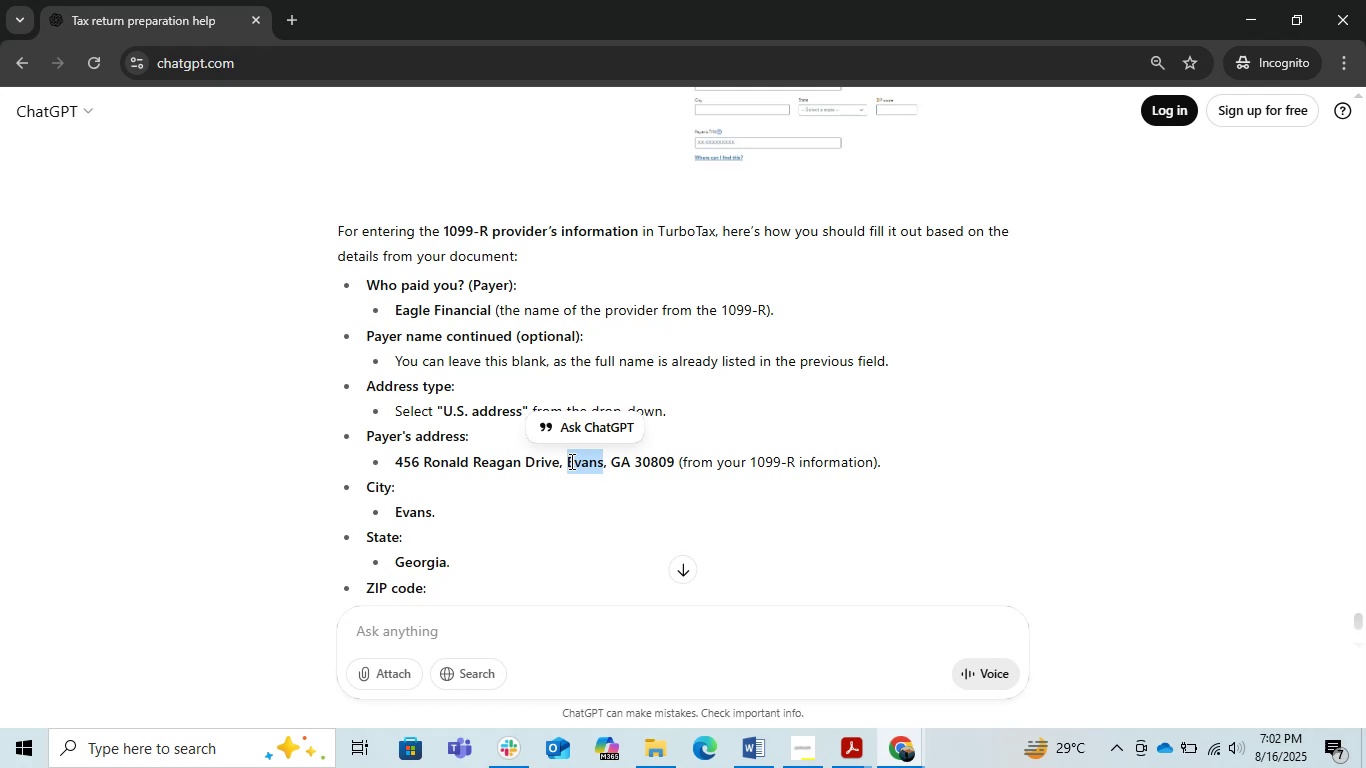 
key(Control+C)
 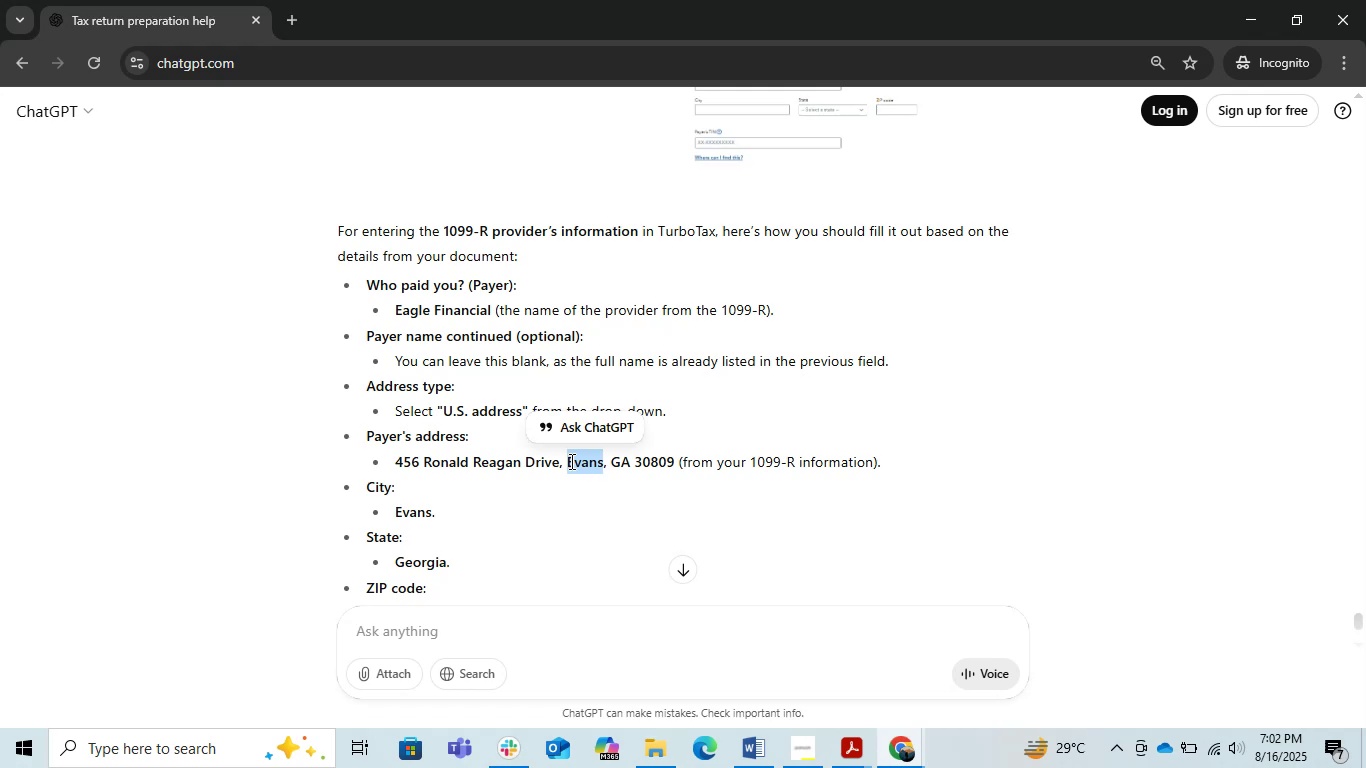 
key(Alt+Tab)
 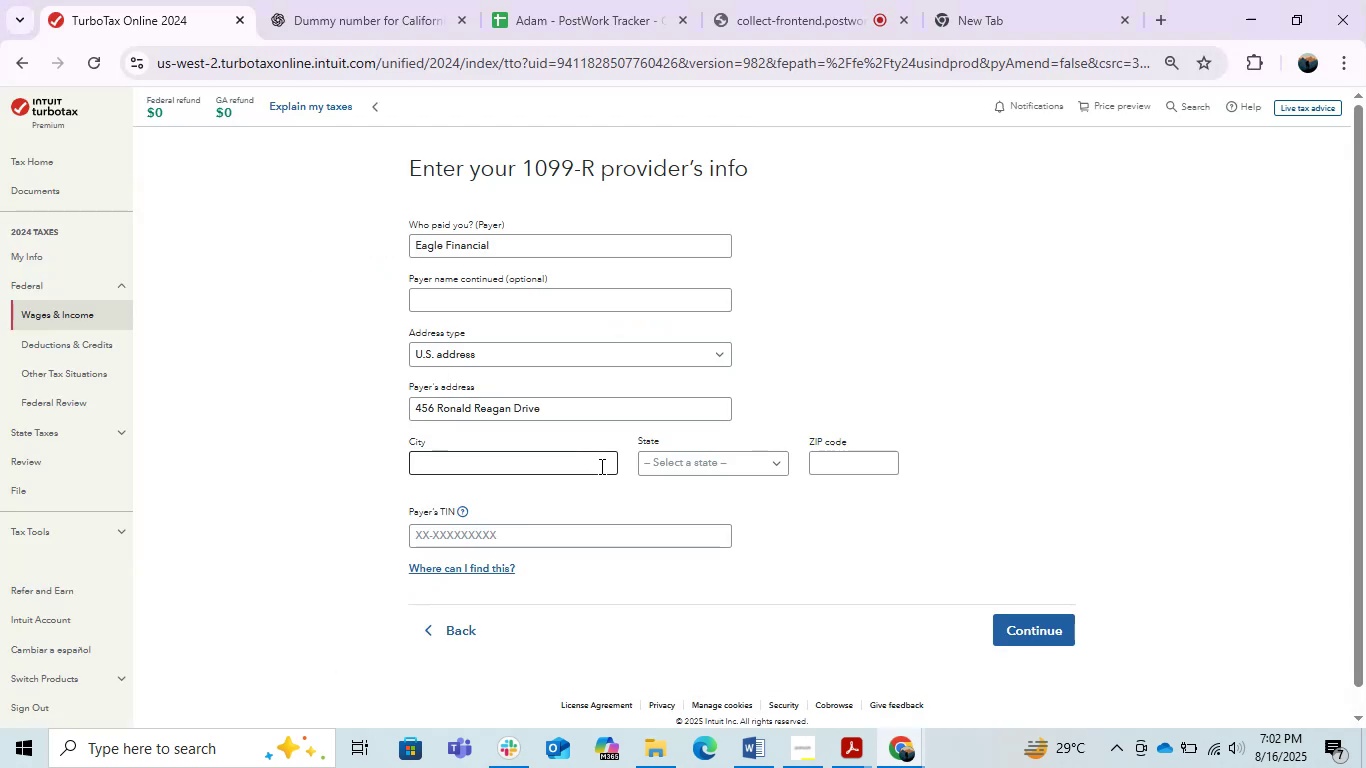 
key(Control+V)
 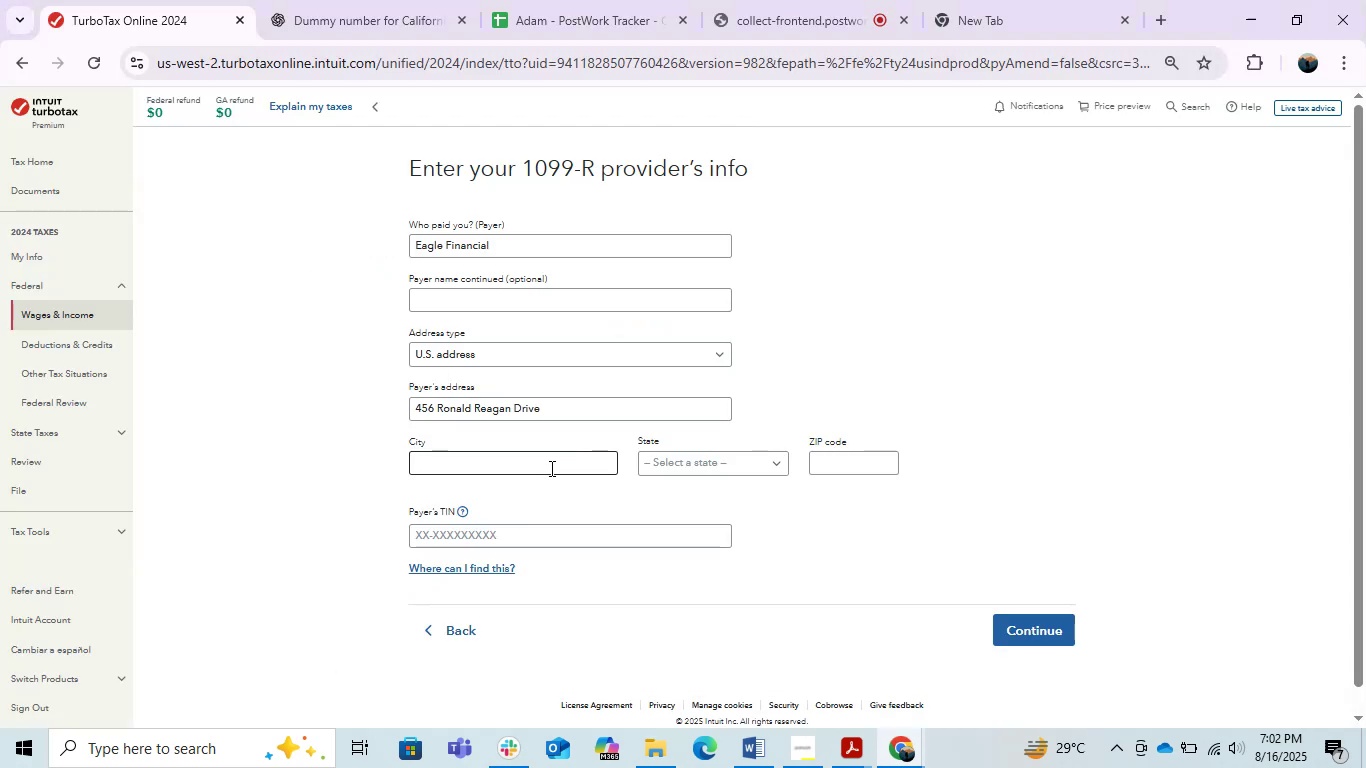 
left_click([550, 468])
 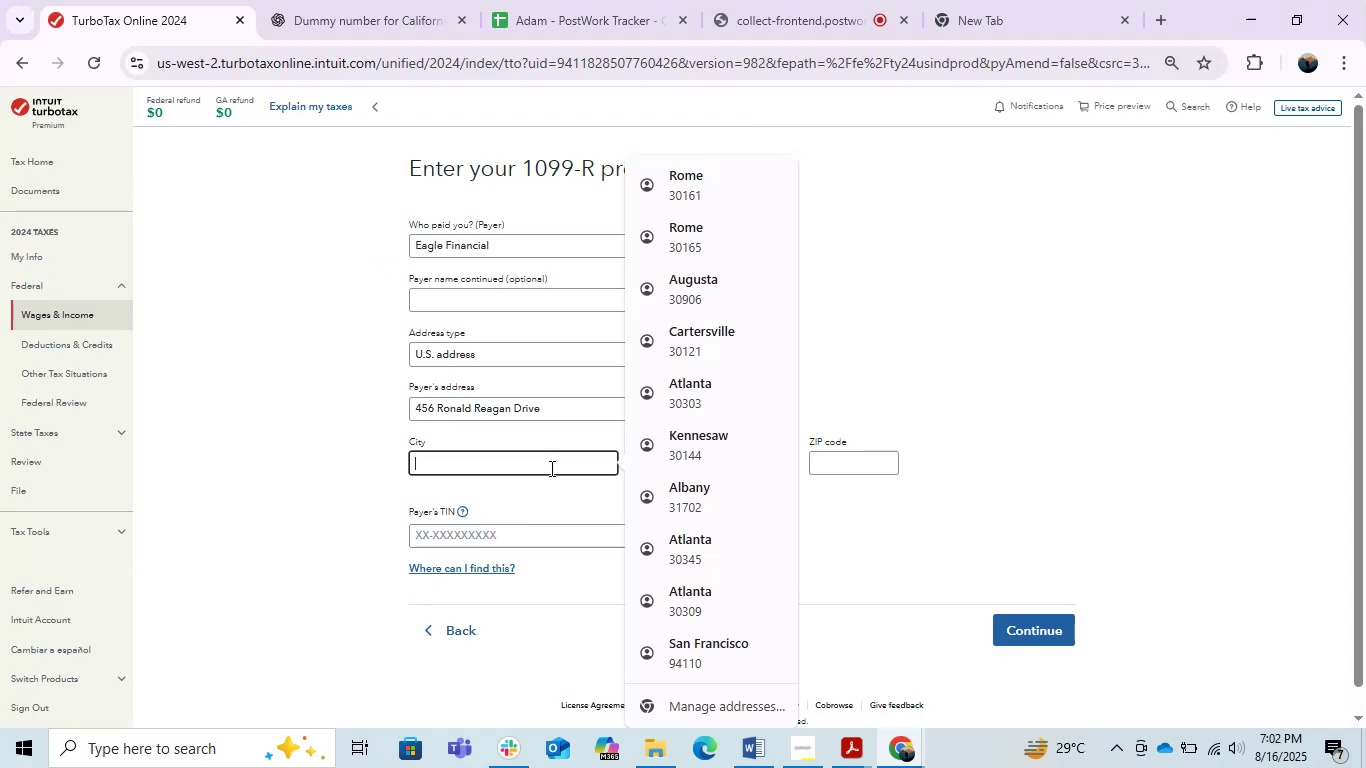 
key(Control+V)
 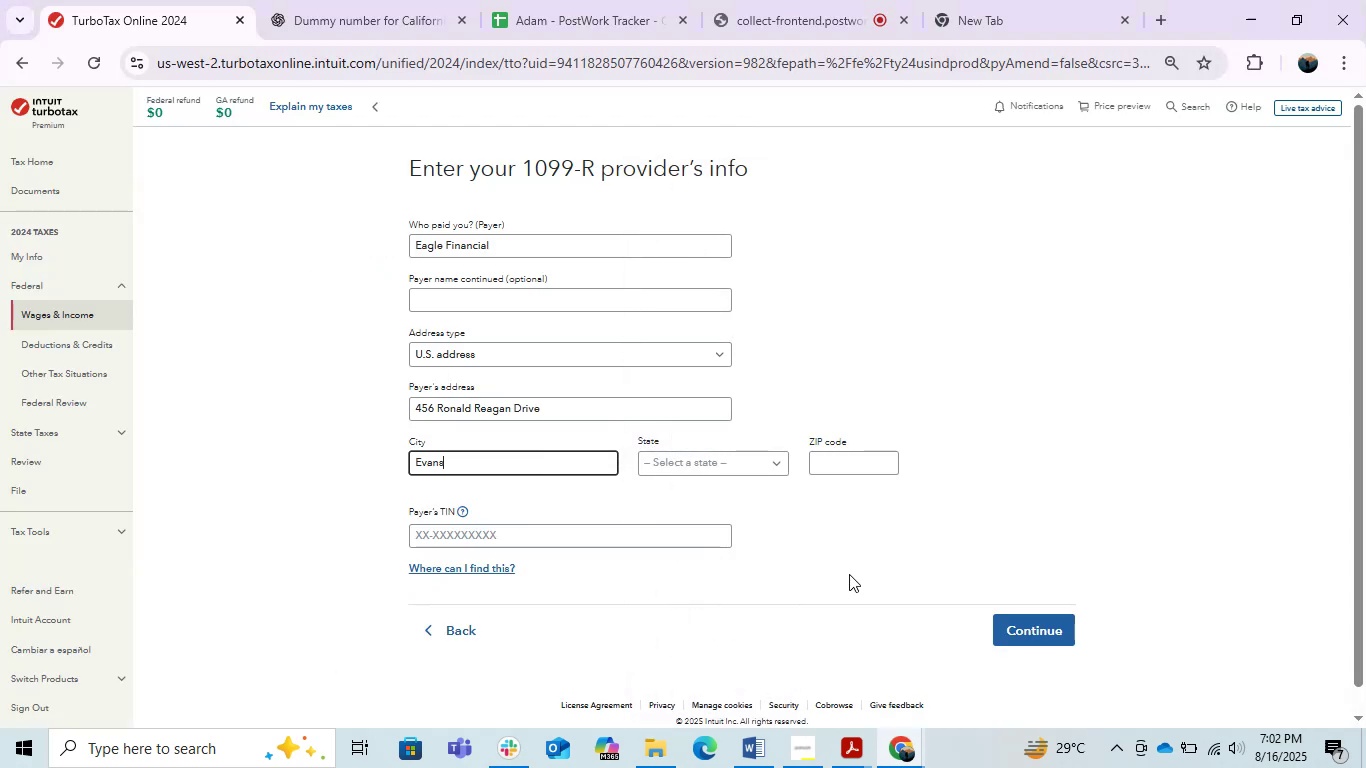 
left_click([849, 574])
 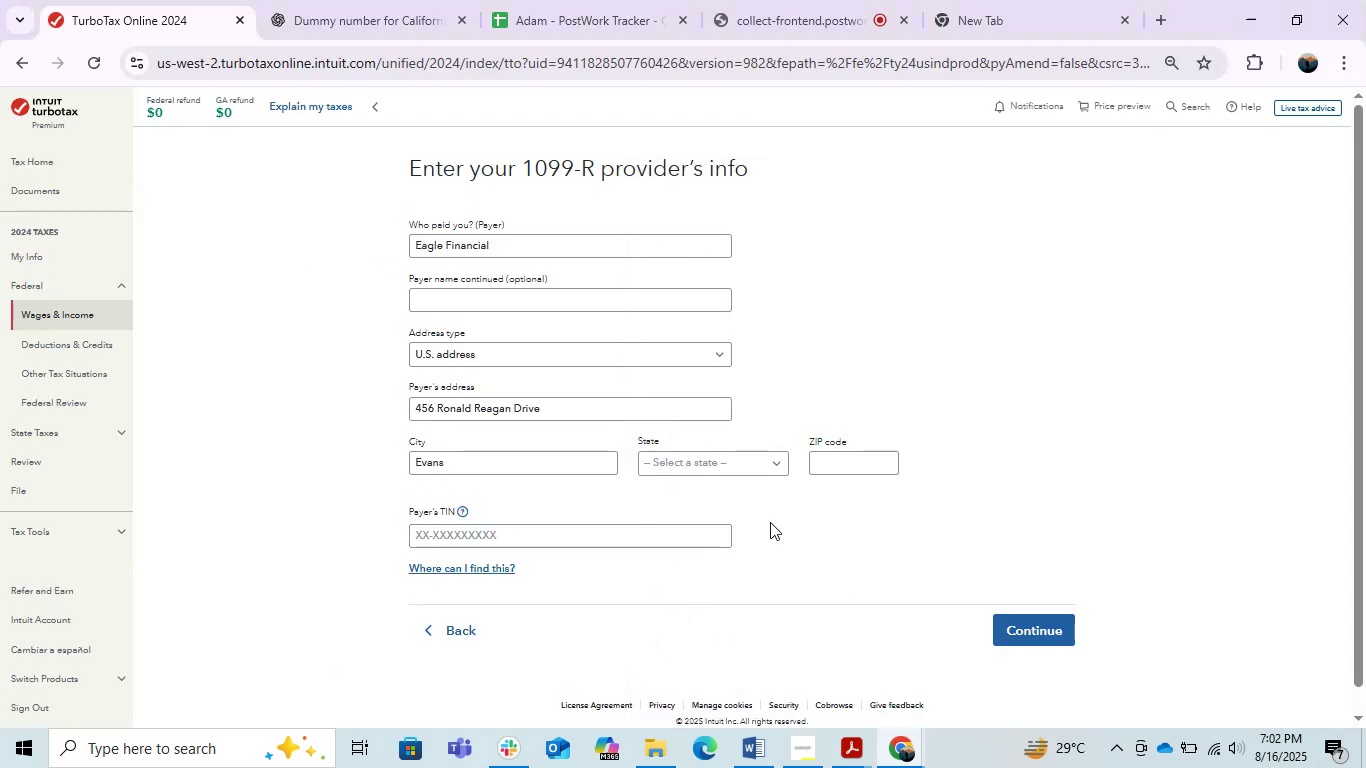 
key(Alt+AltLeft)
 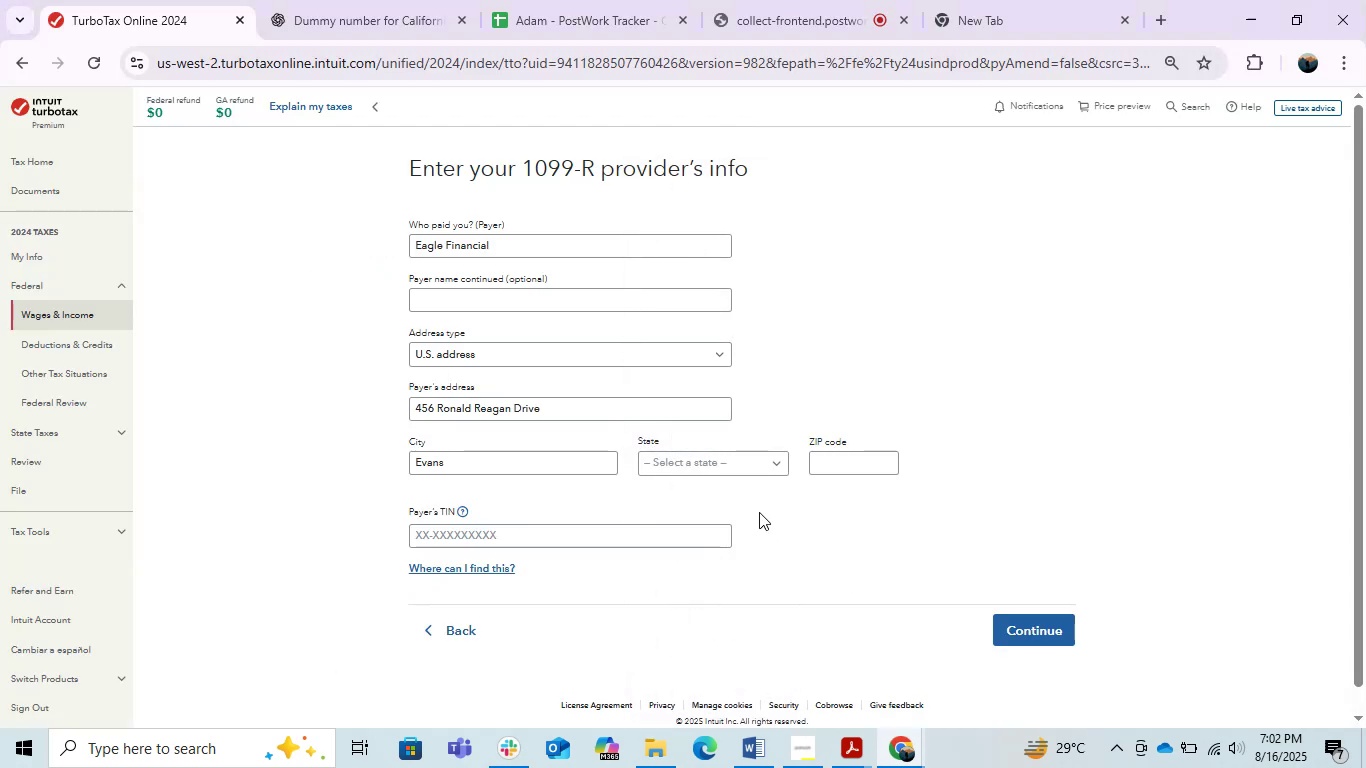 
key(Alt+Tab)
 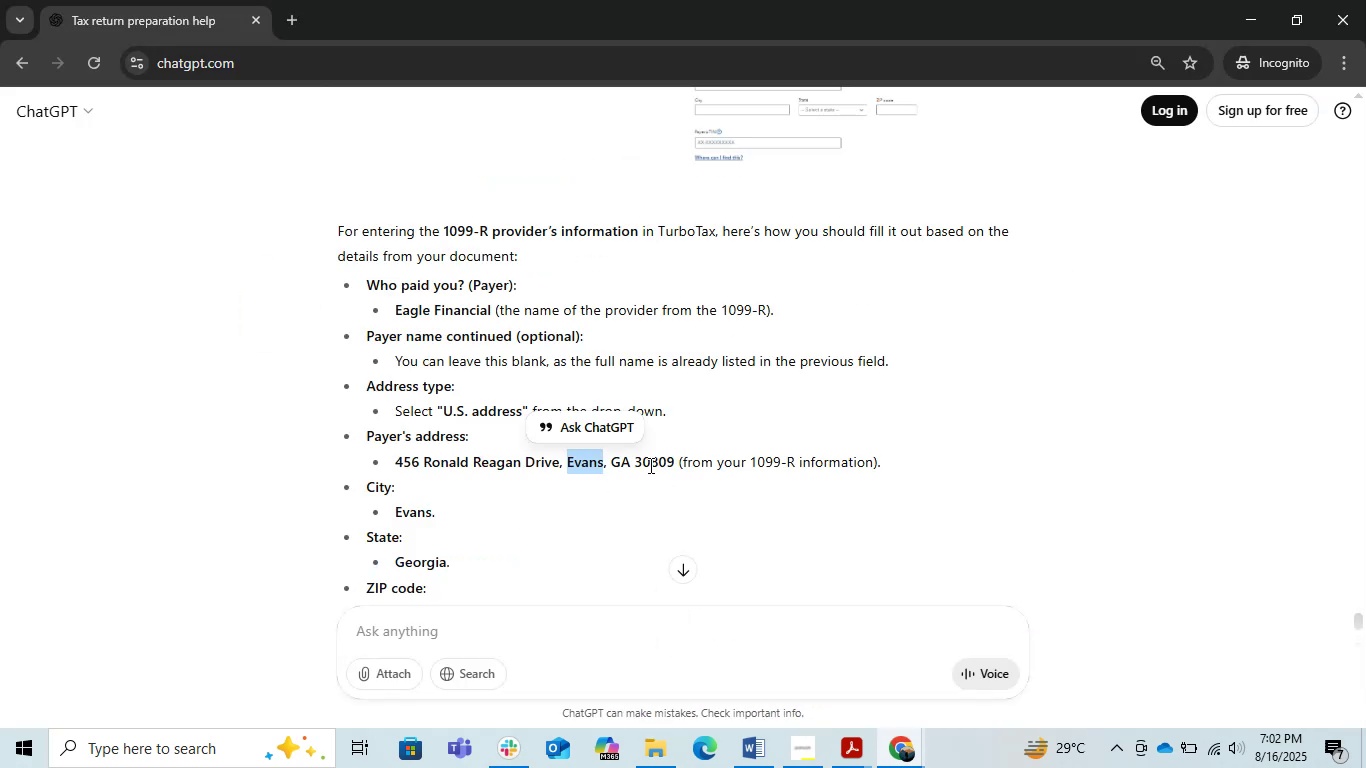 
double_click([651, 458])
 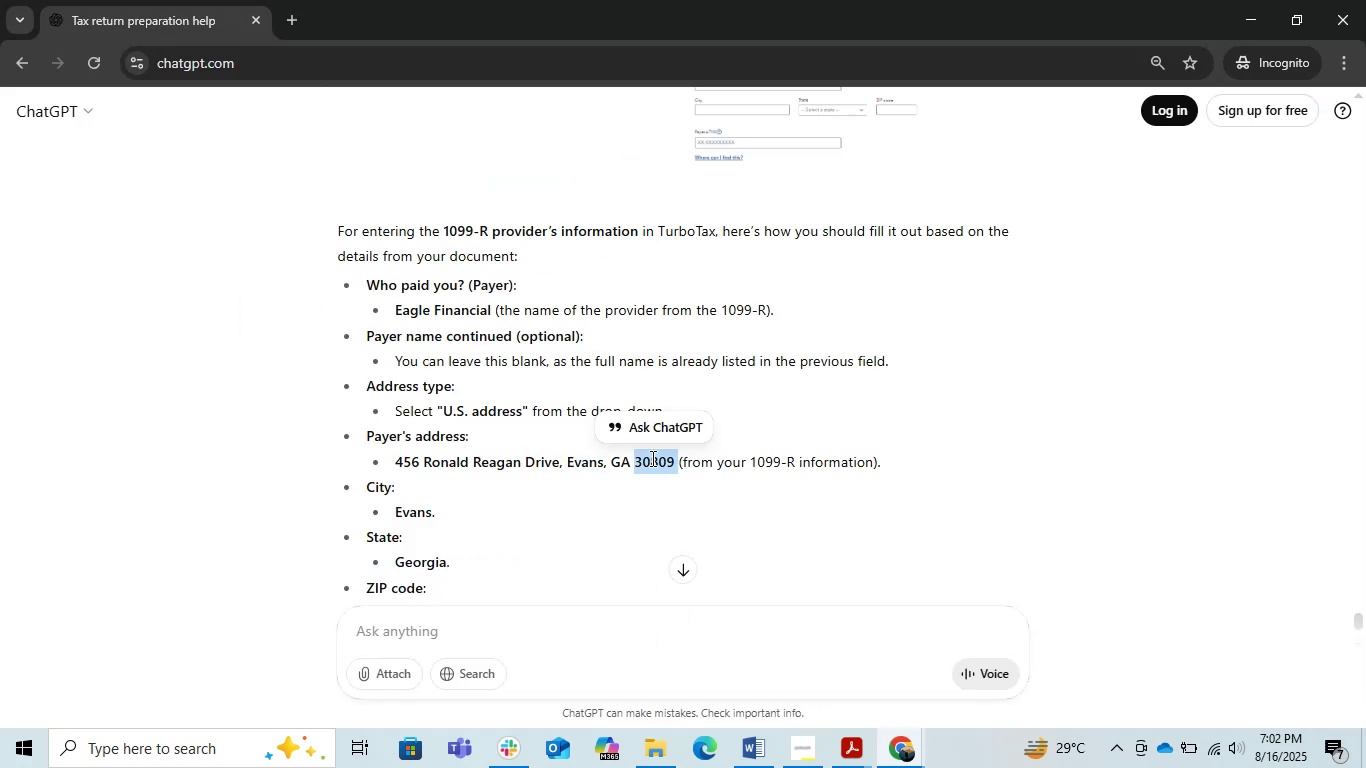 
key(Control+C)
 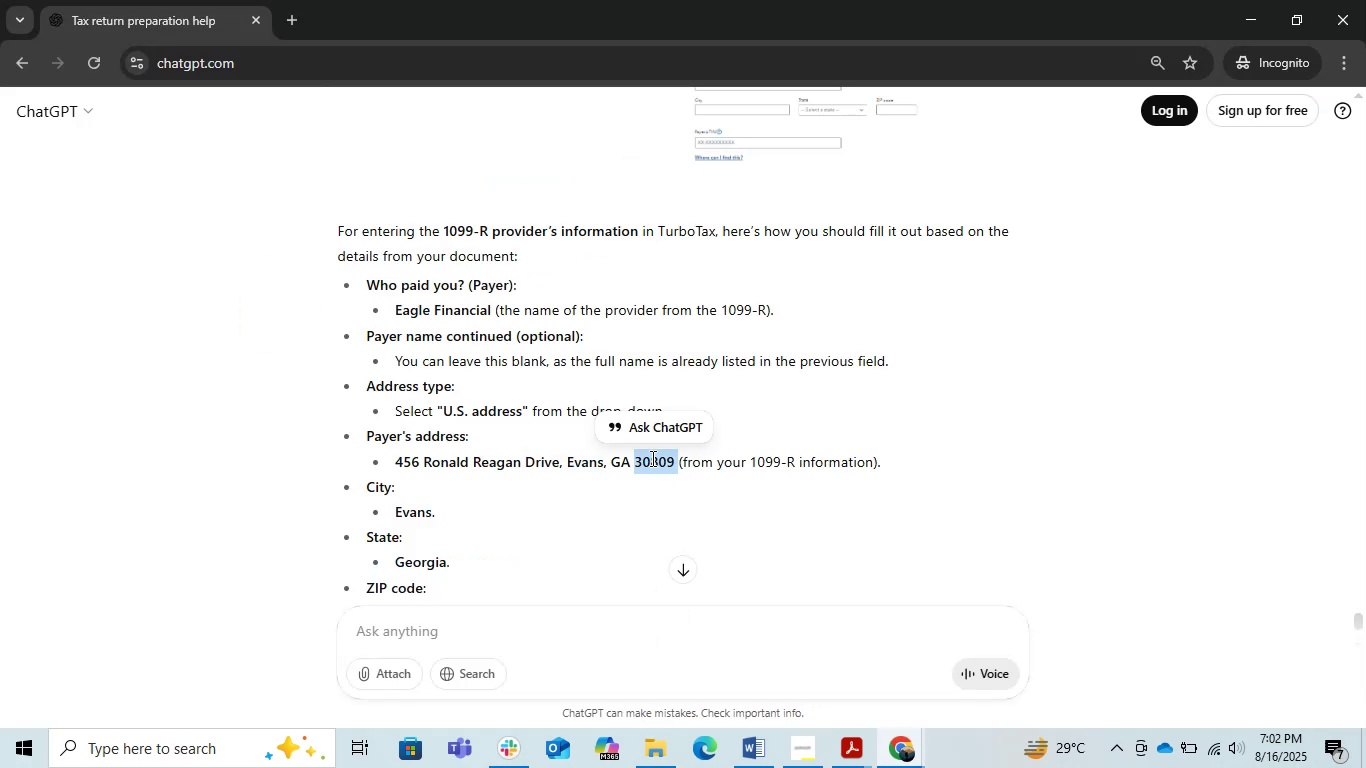 
key(Alt+AltLeft)
 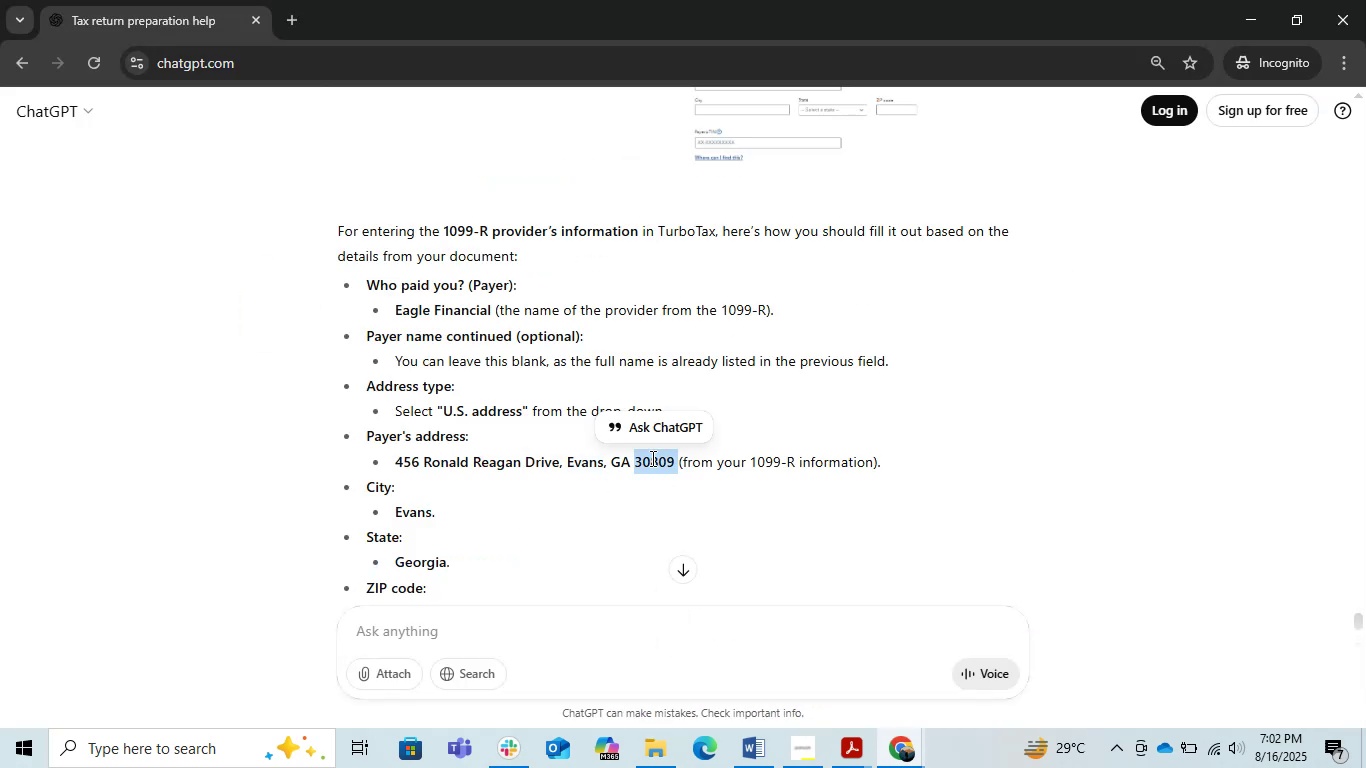 
key(Alt+Tab)
 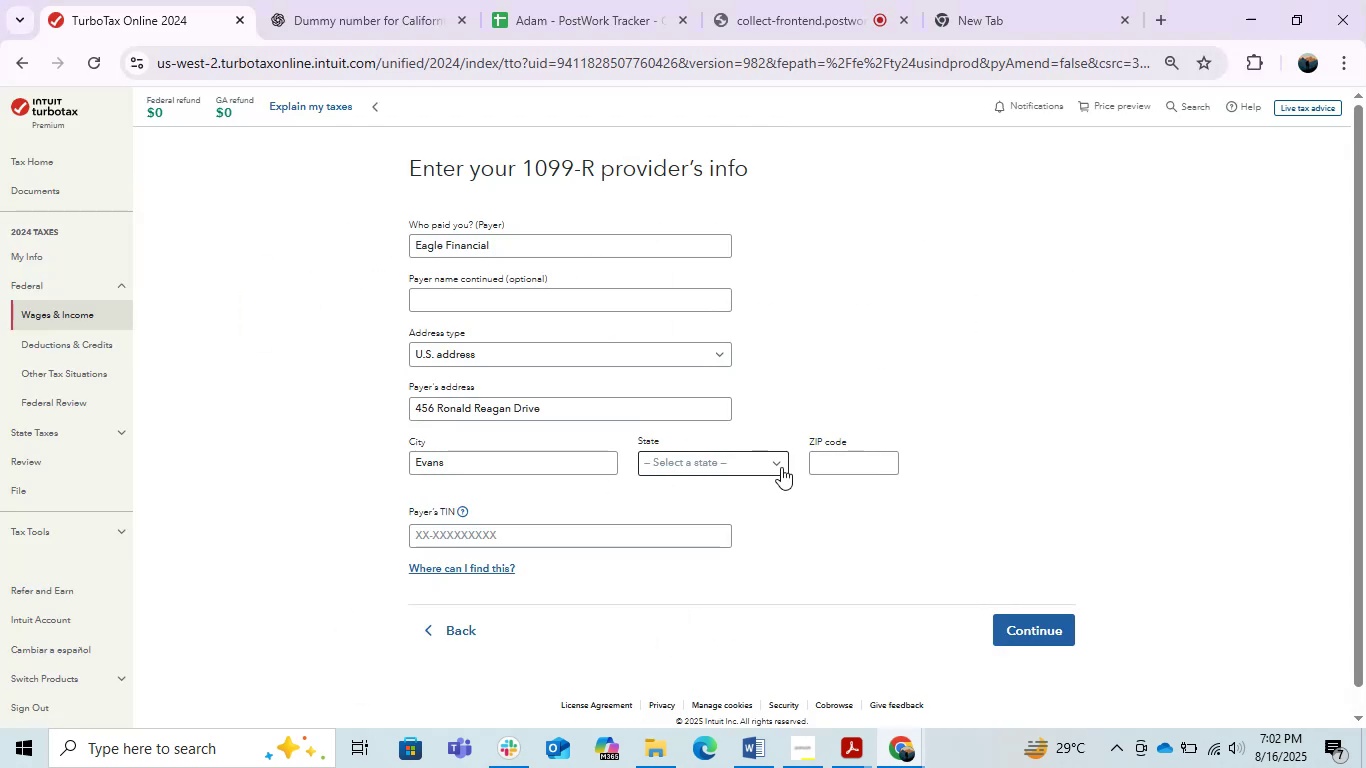 
left_click([824, 463])
 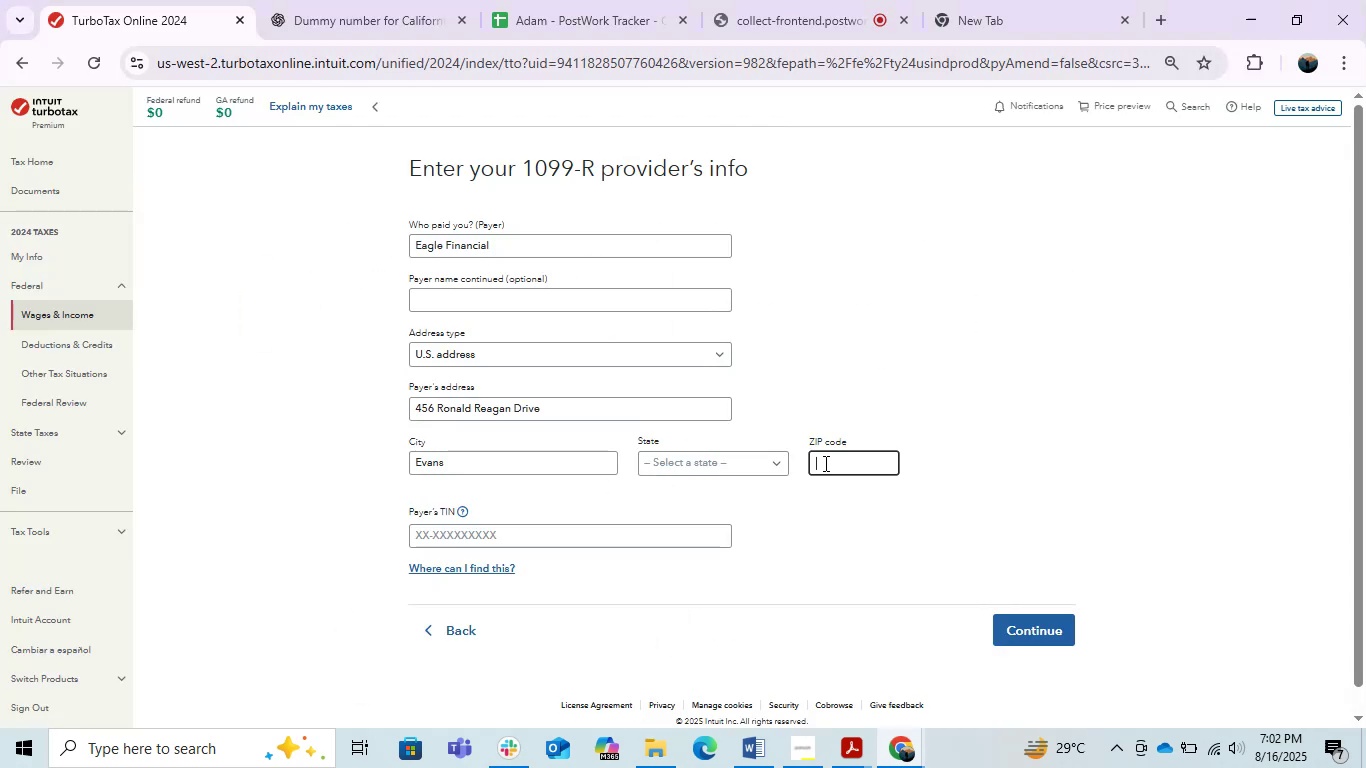 
key(Control+V)
 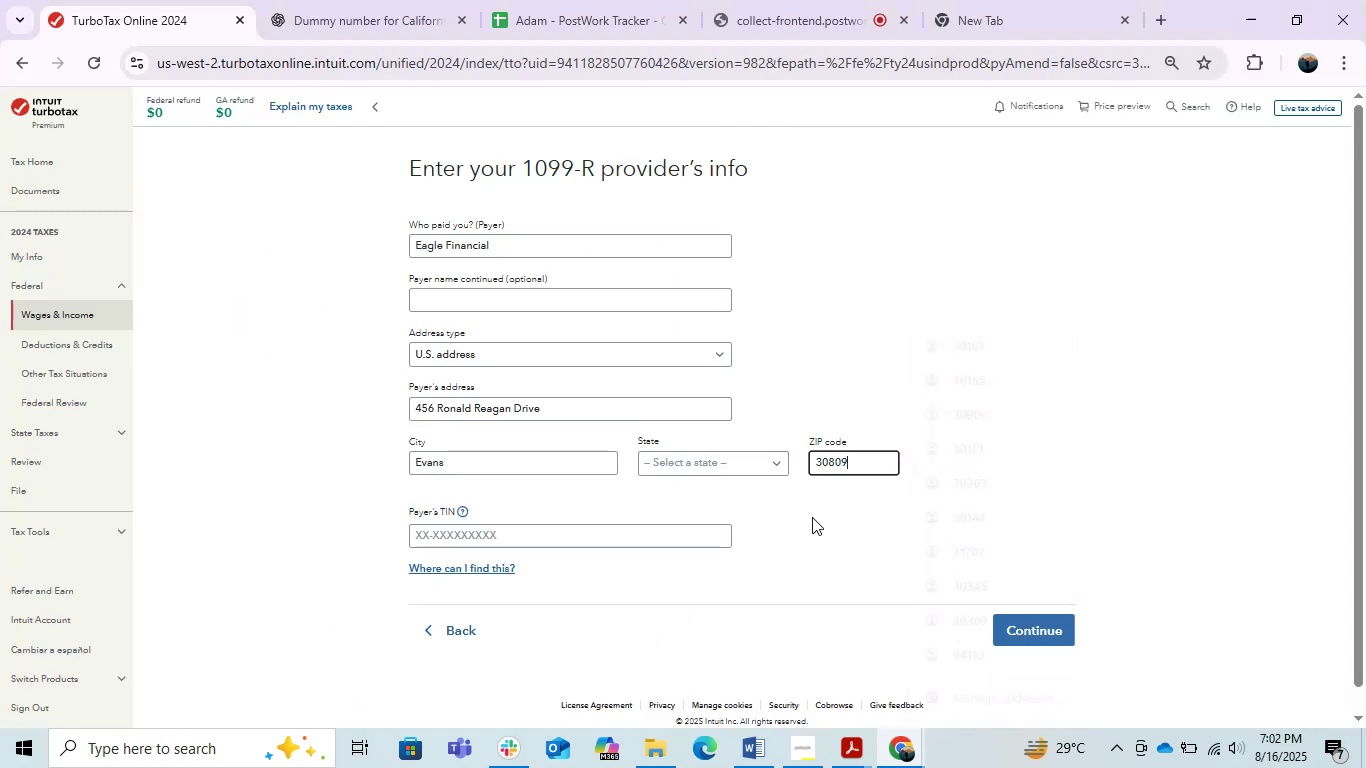 
double_click([812, 517])
 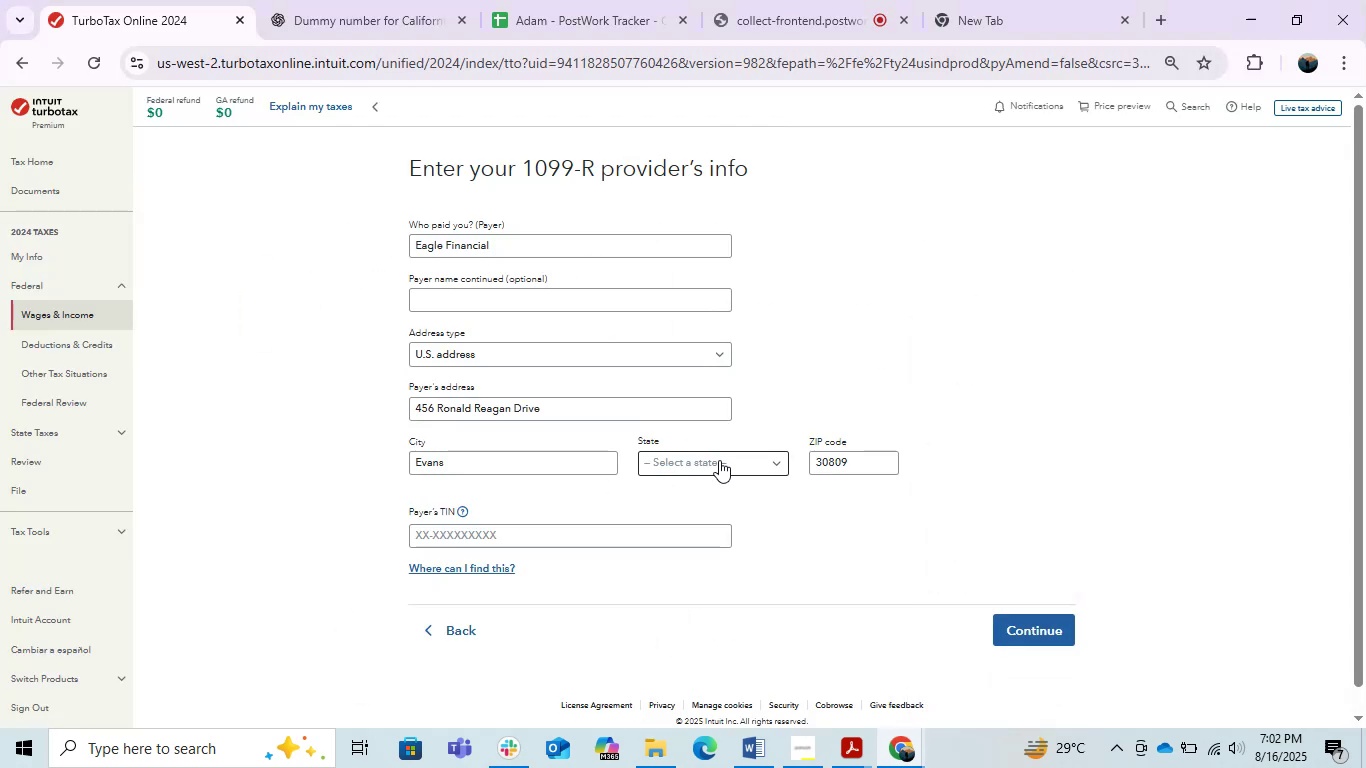 
triple_click([719, 460])
 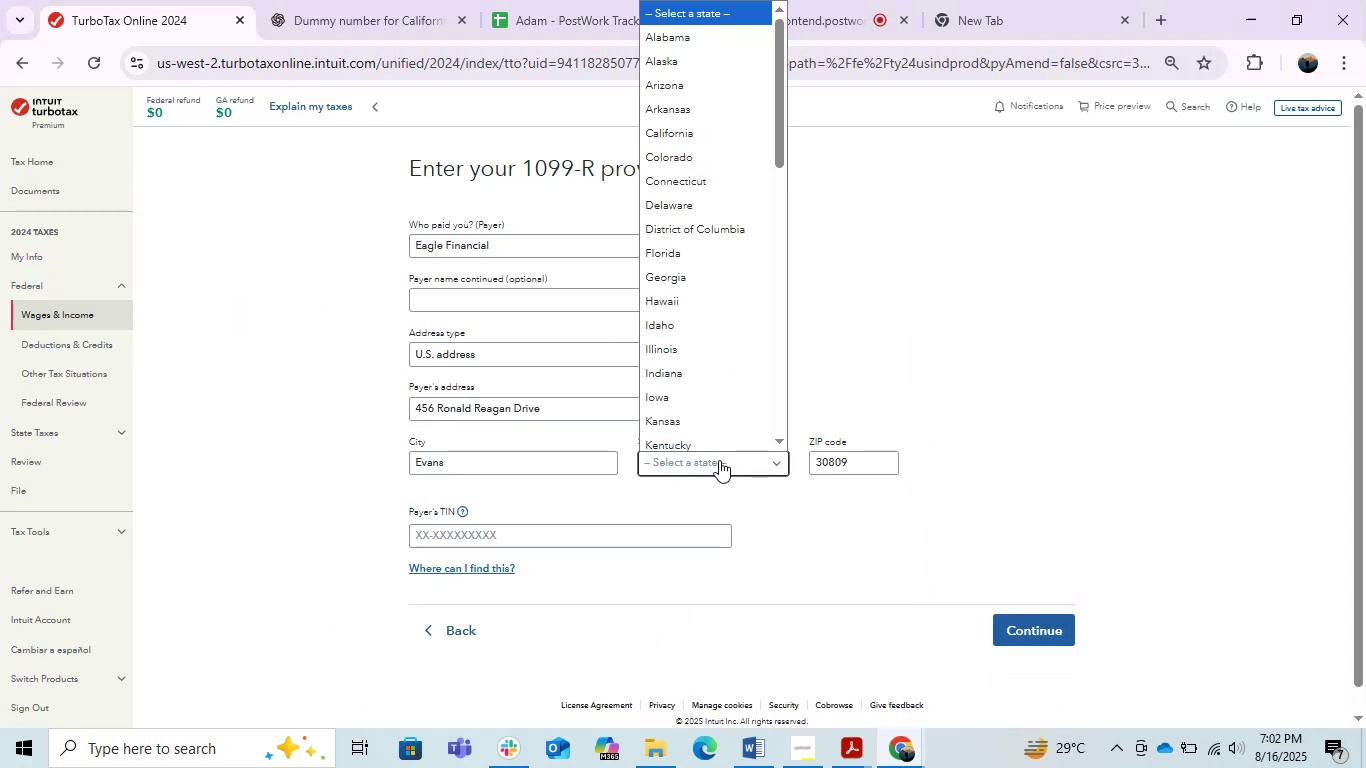 
key(G)
 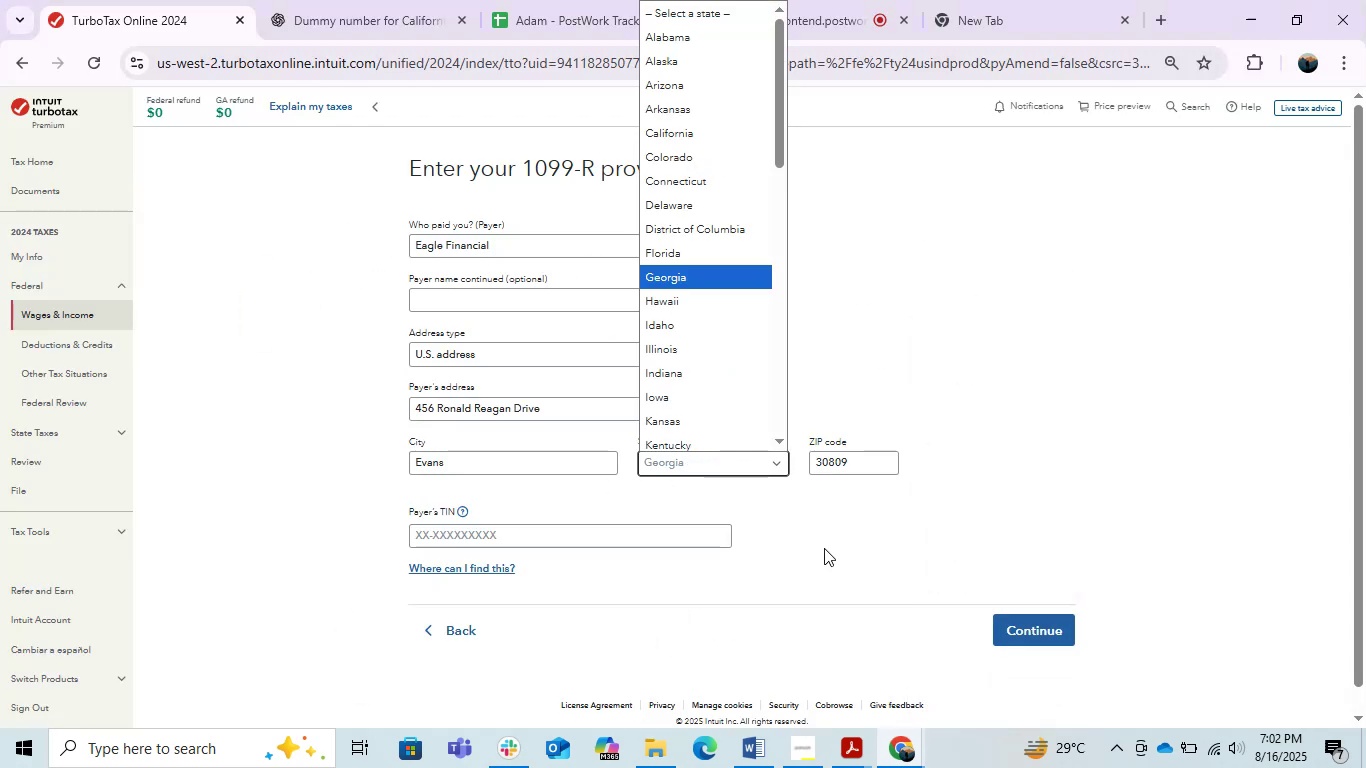 
left_click([824, 548])
 